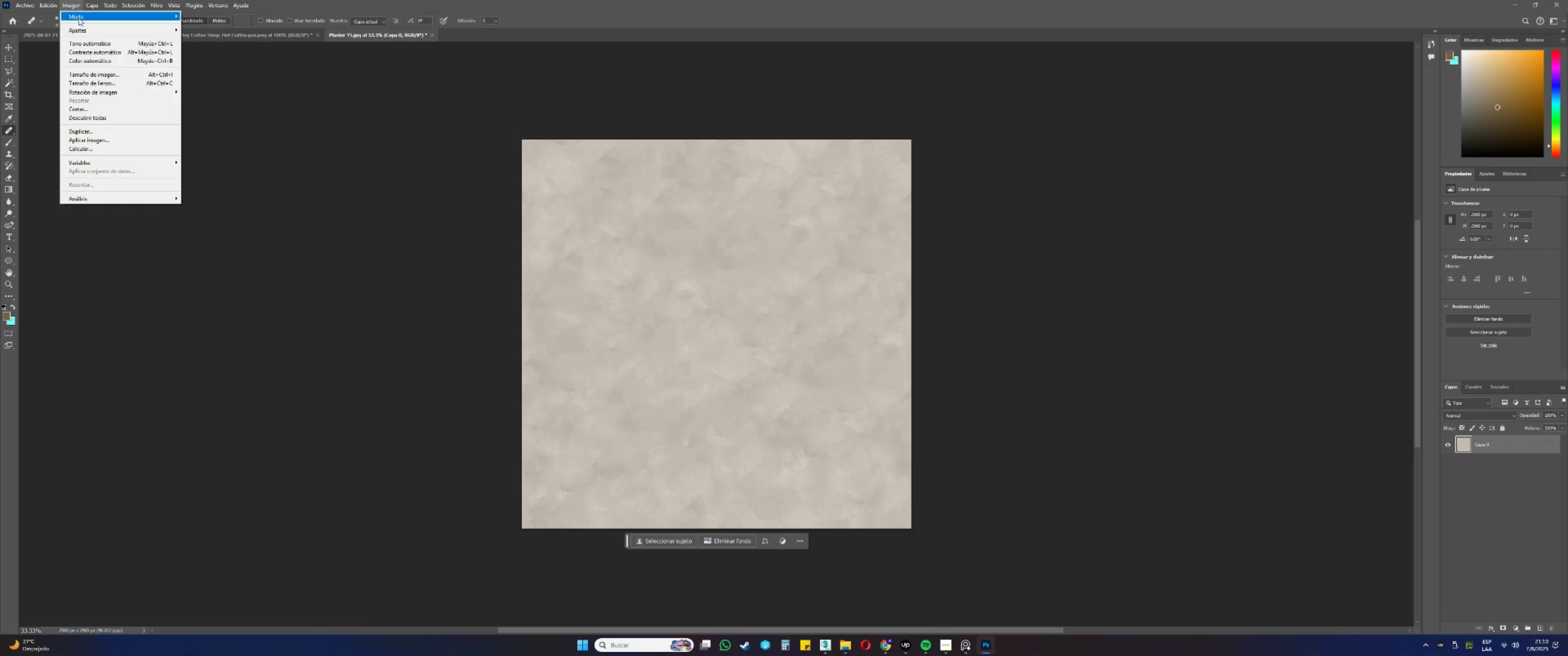 
left_click([85, 26])
 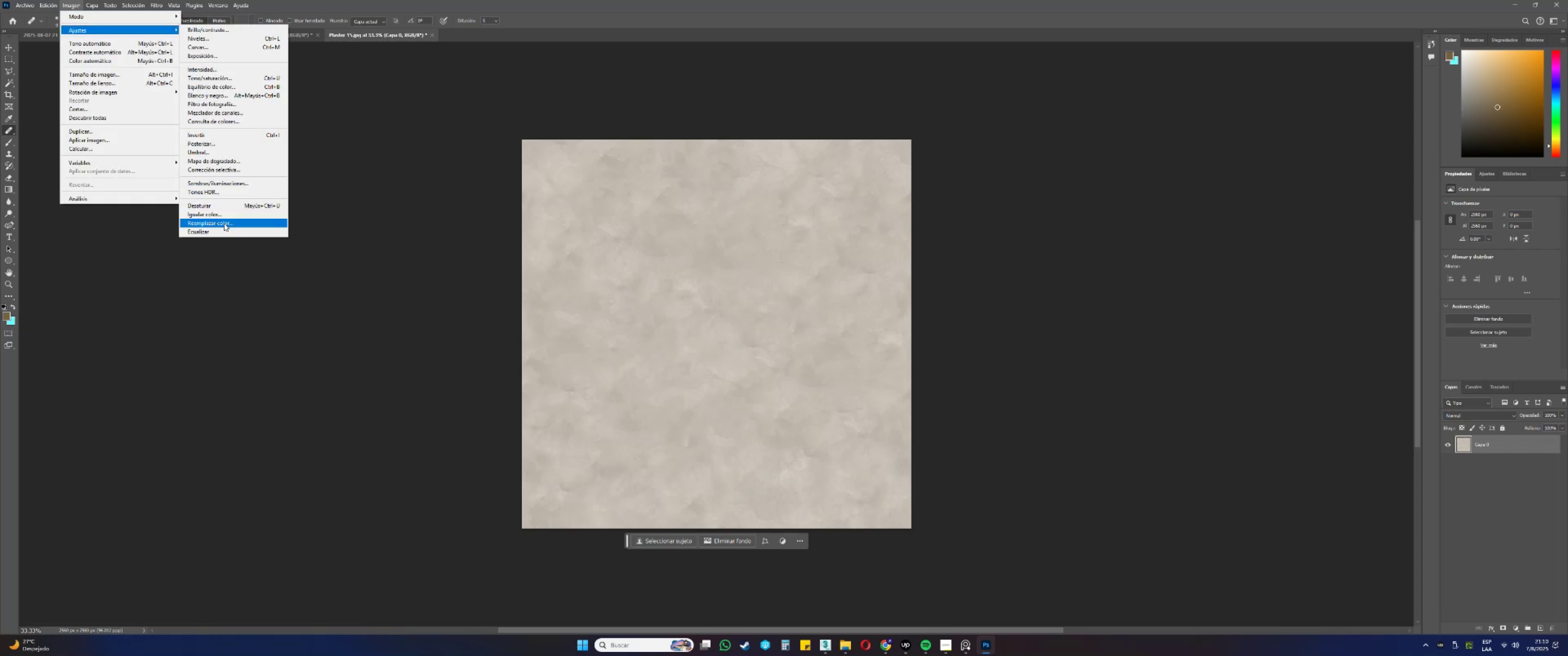 
left_click([211, 214])
 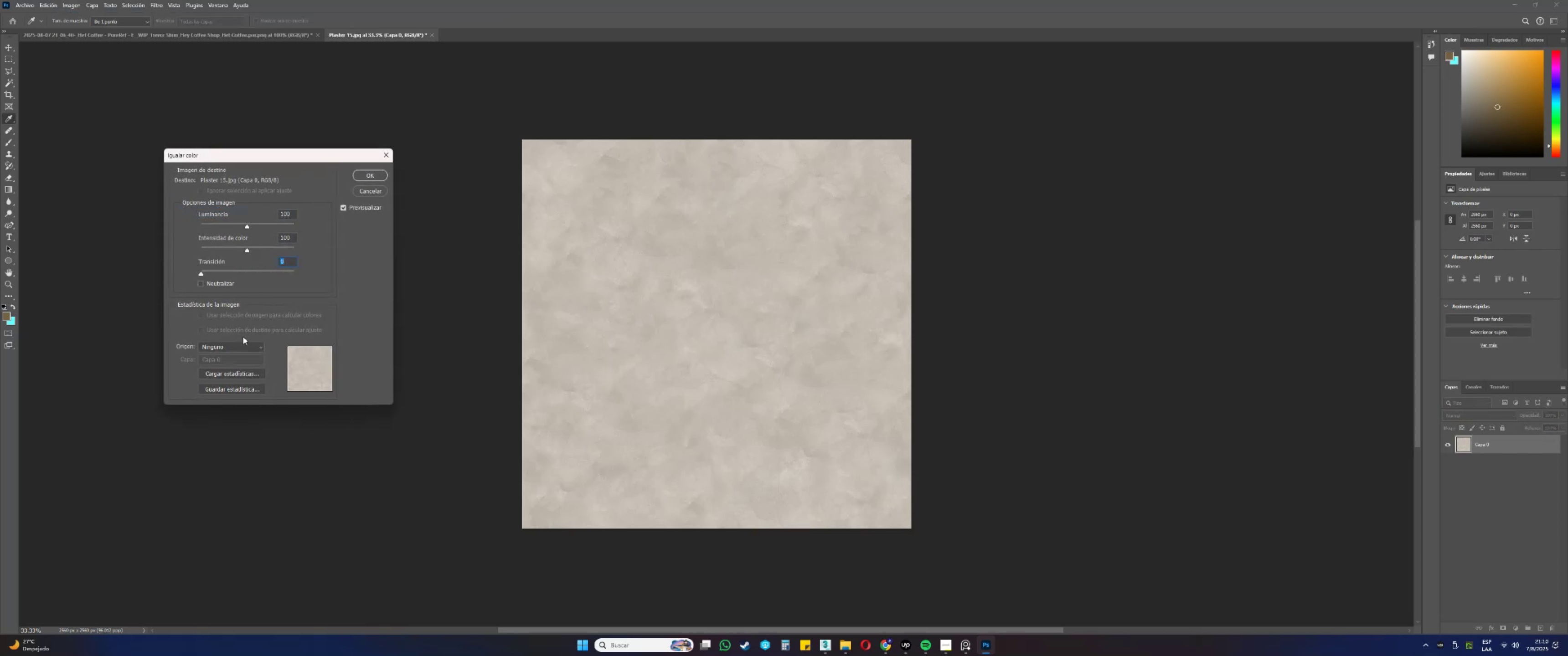 
left_click([221, 349])
 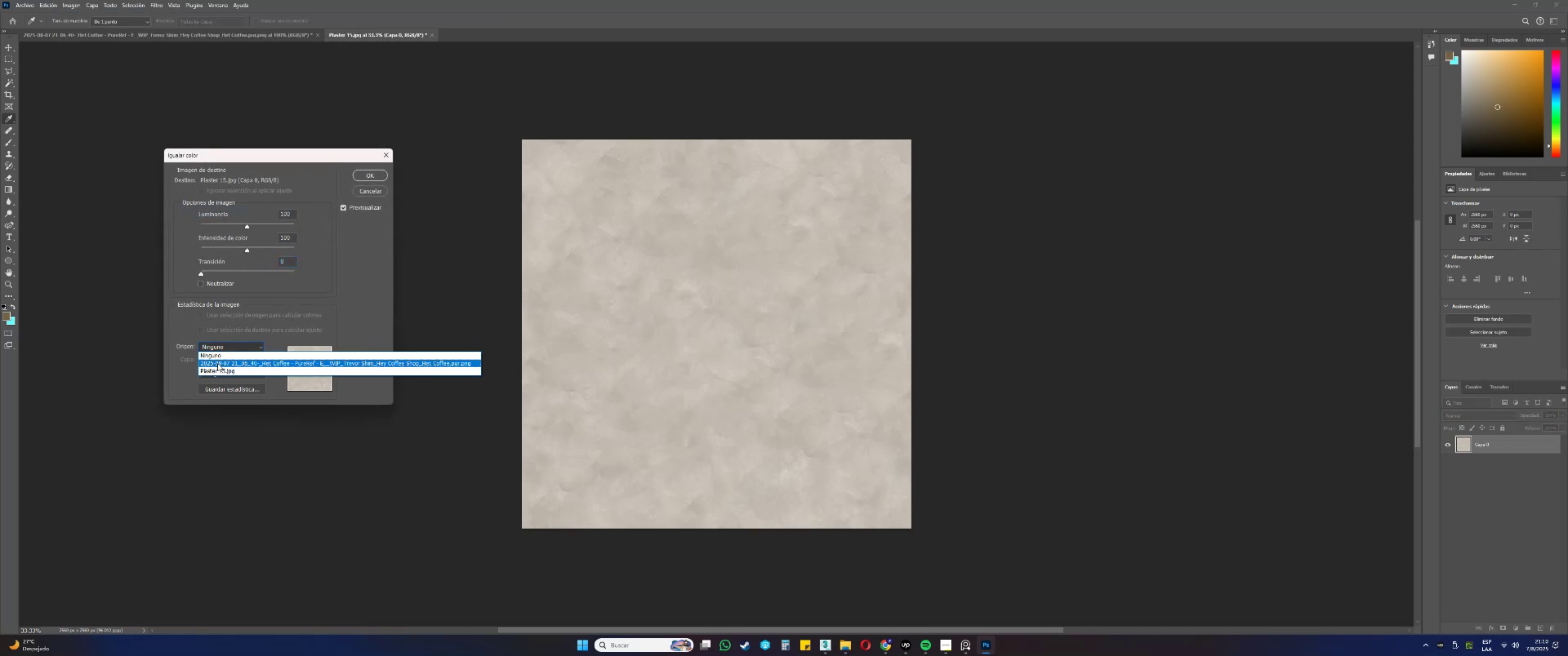 
left_click([217, 364])
 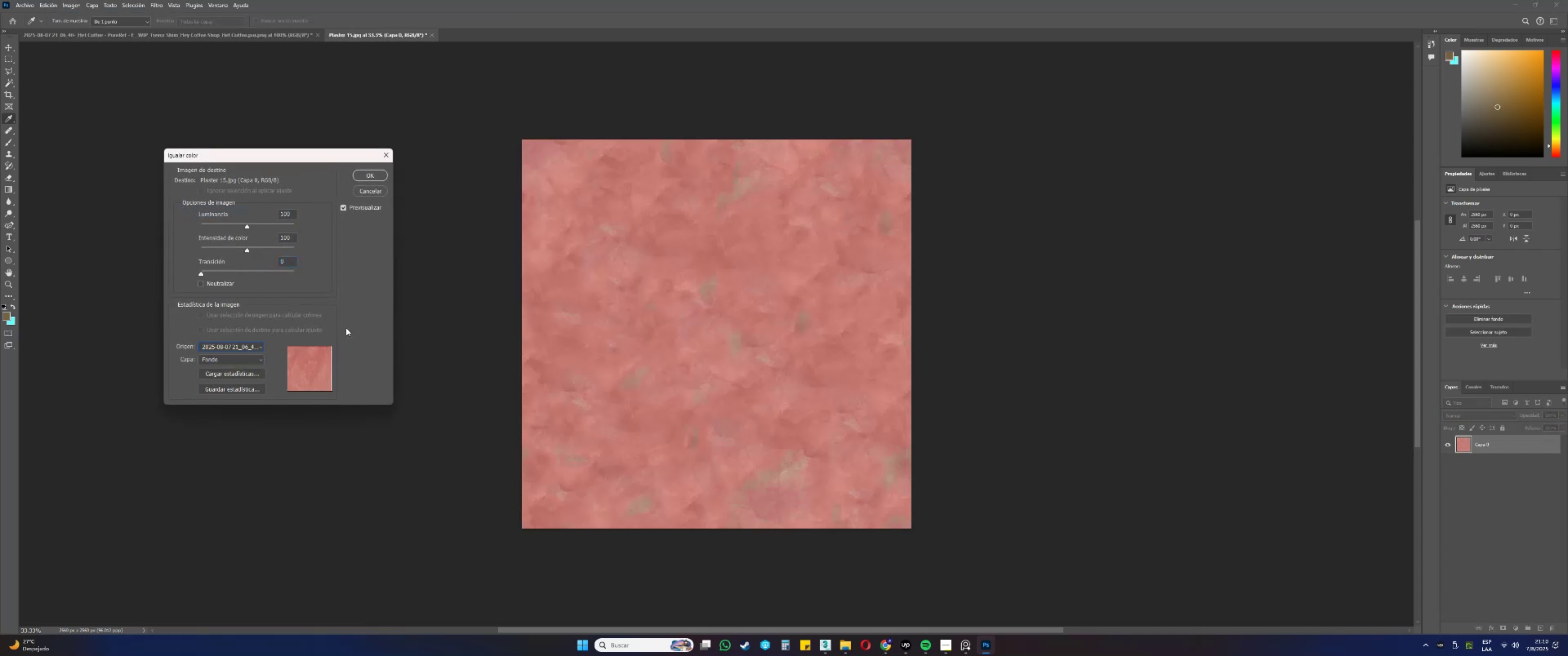 
left_click([367, 191])
 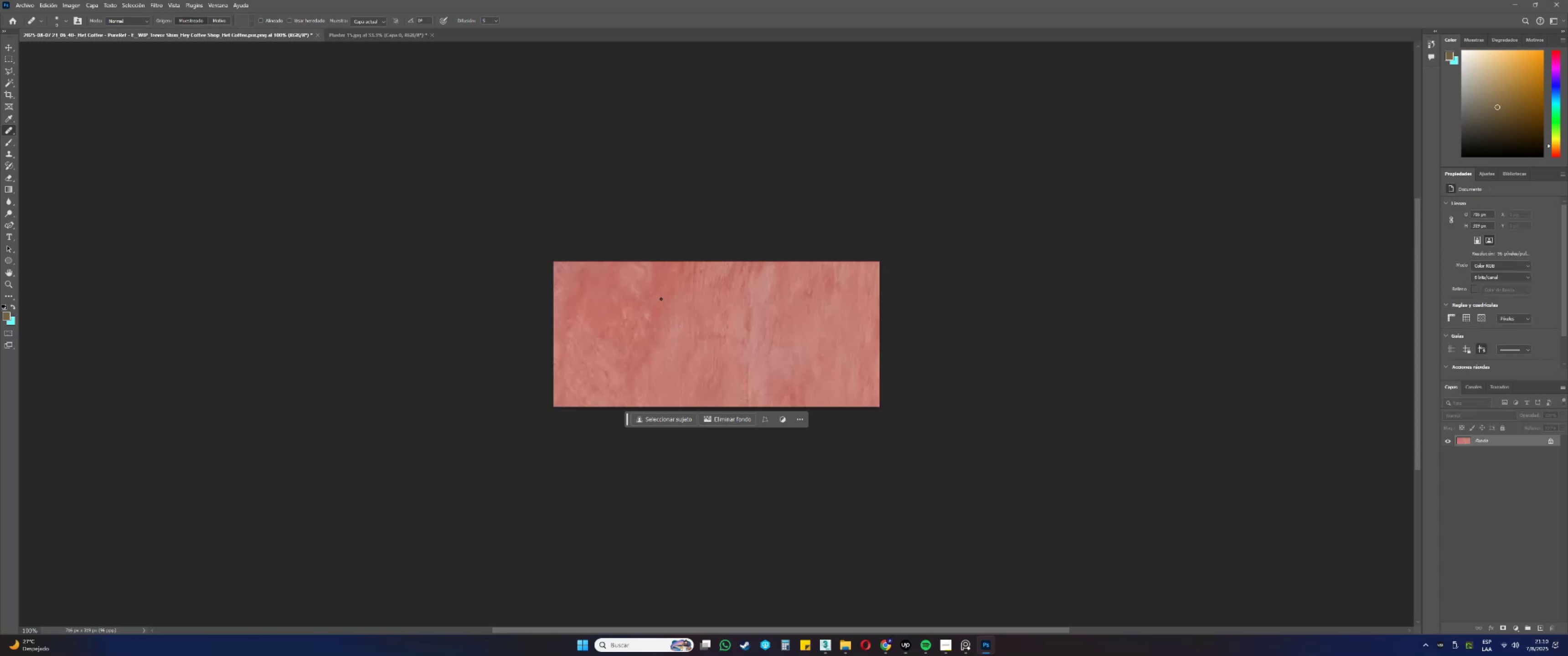 
wait(6.59)
 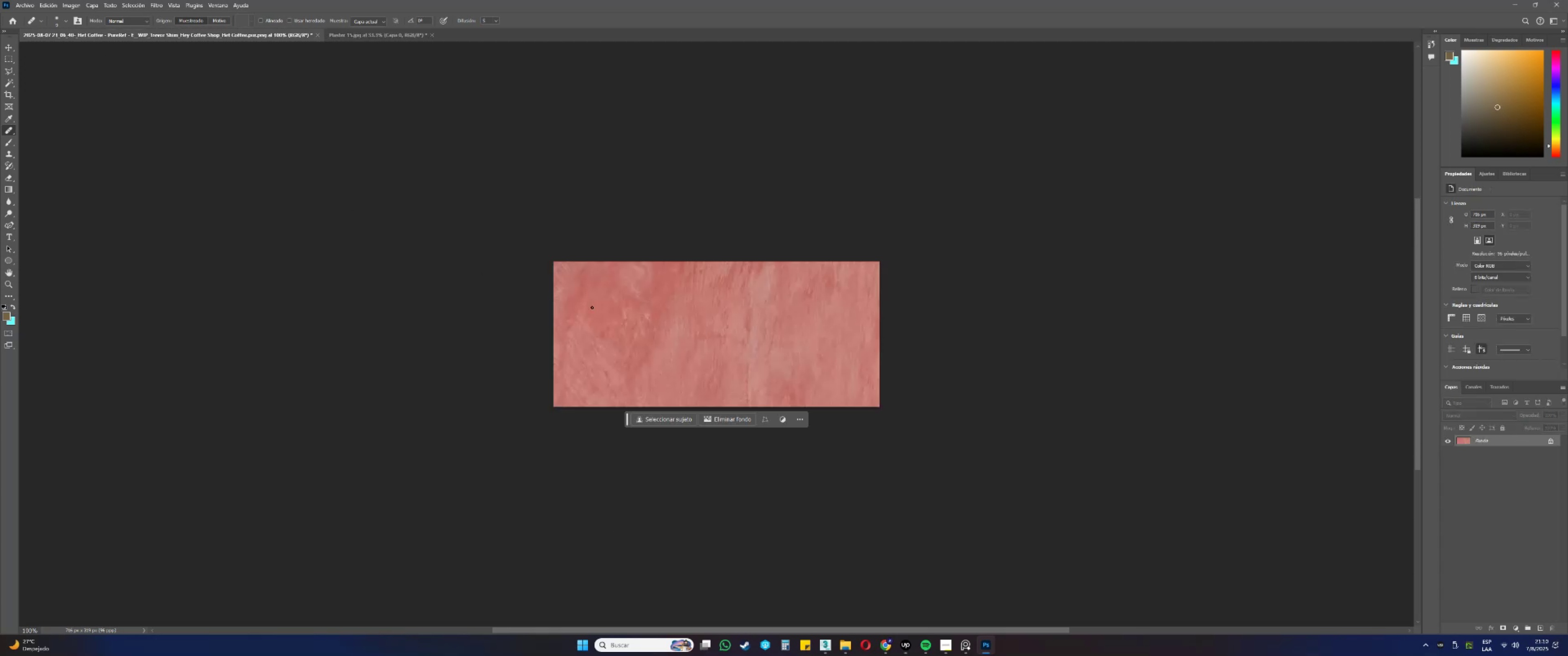 
left_click([1549, 442])
 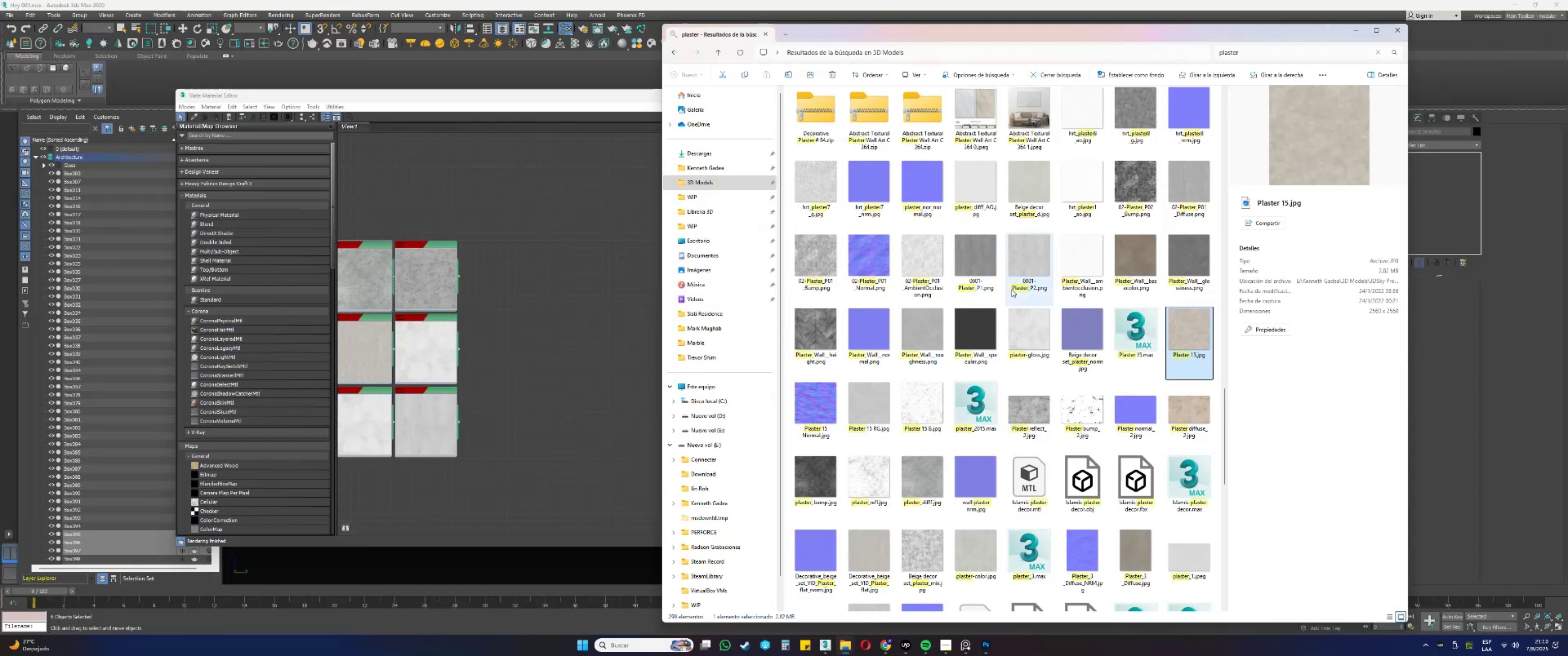 
left_click([1030, 189])
 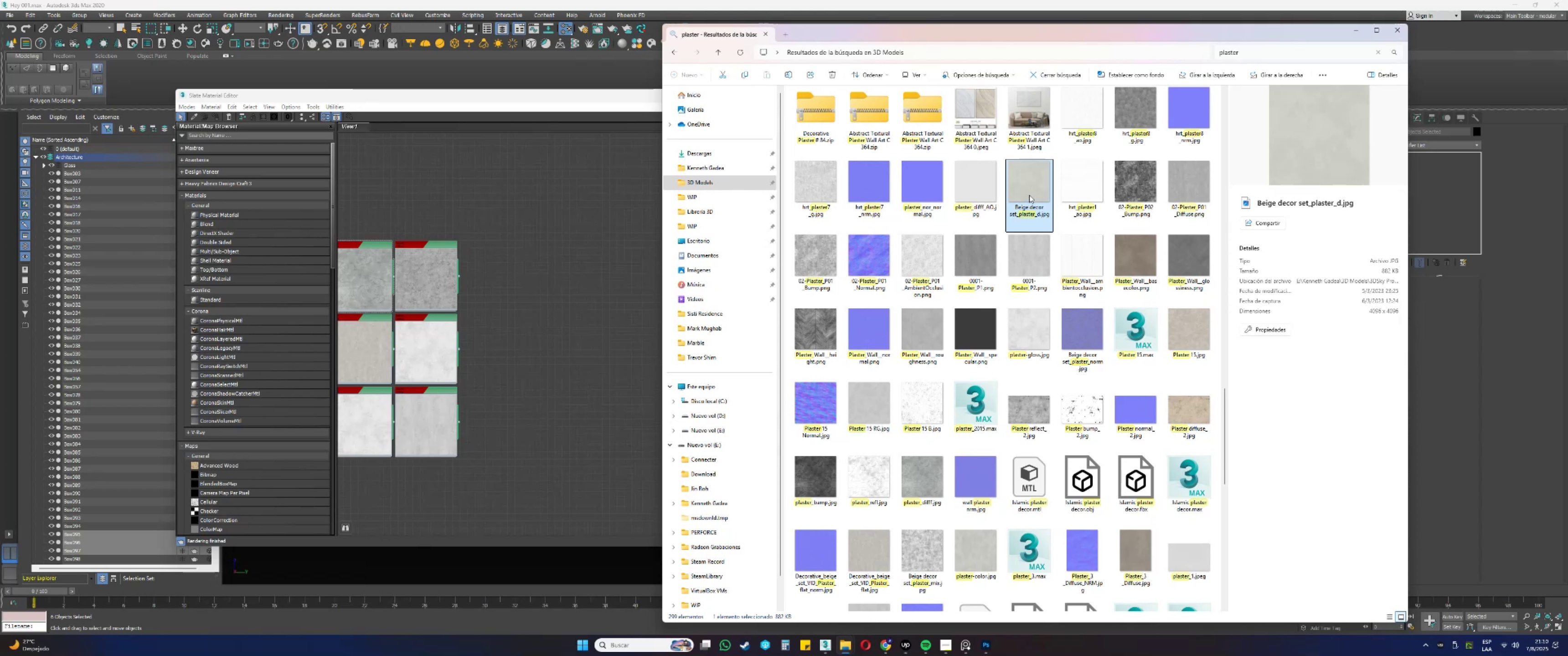 
double_click([1032, 193])
 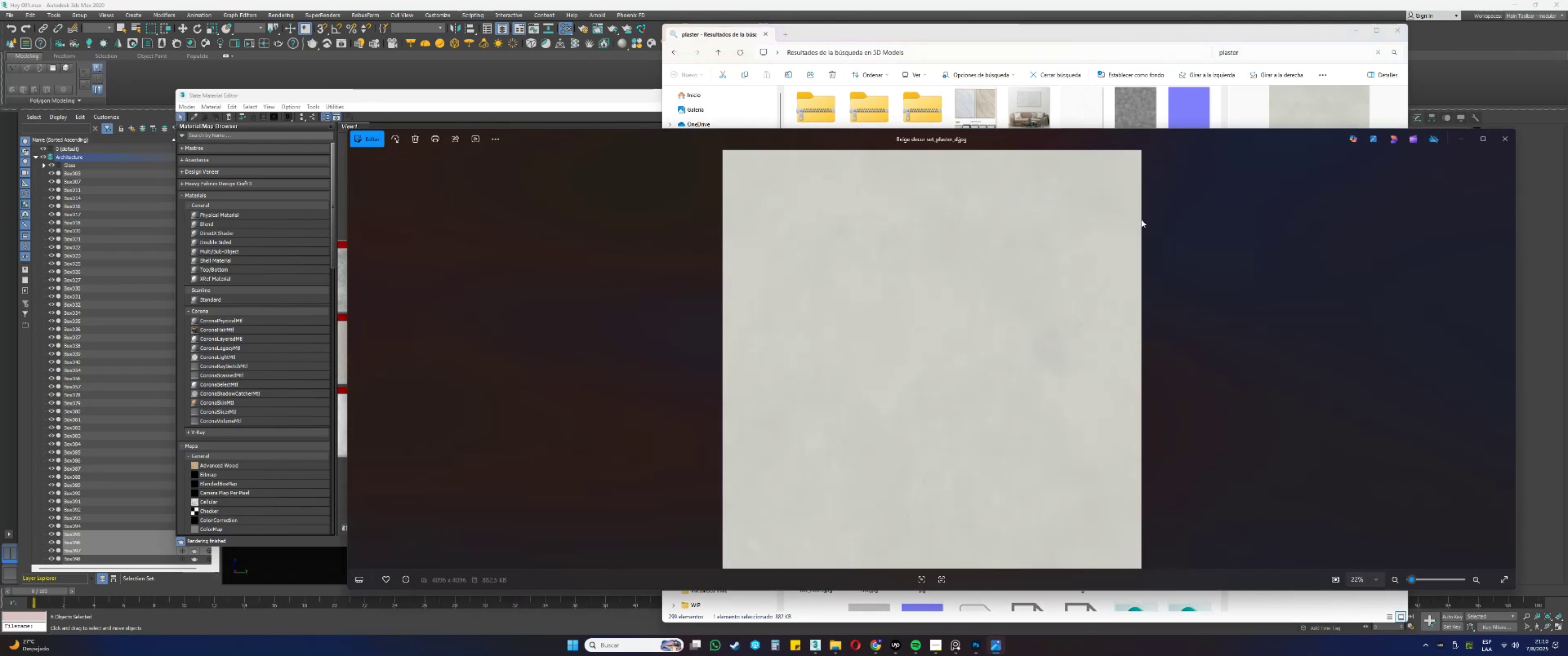 
left_click([1496, 139])
 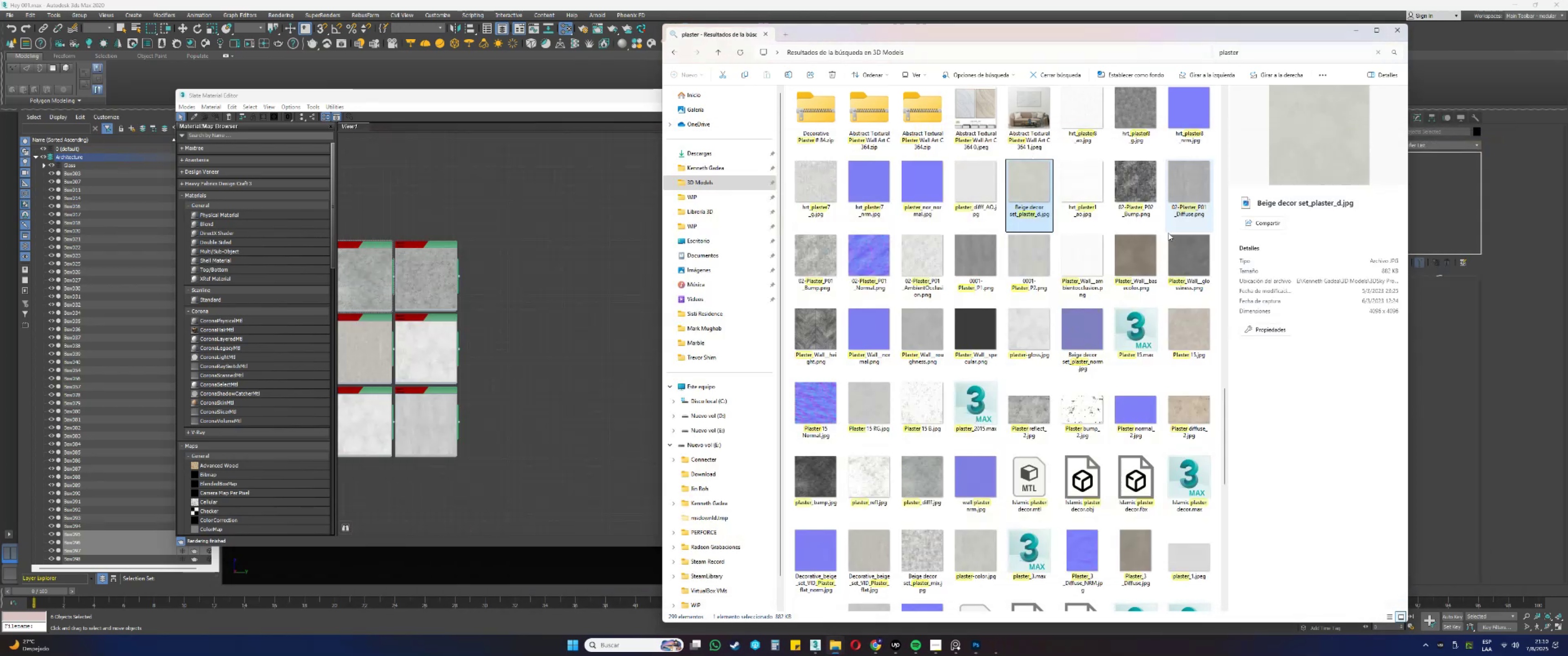 
scroll: coordinate [969, 317], scroll_direction: up, amount: 3.0
 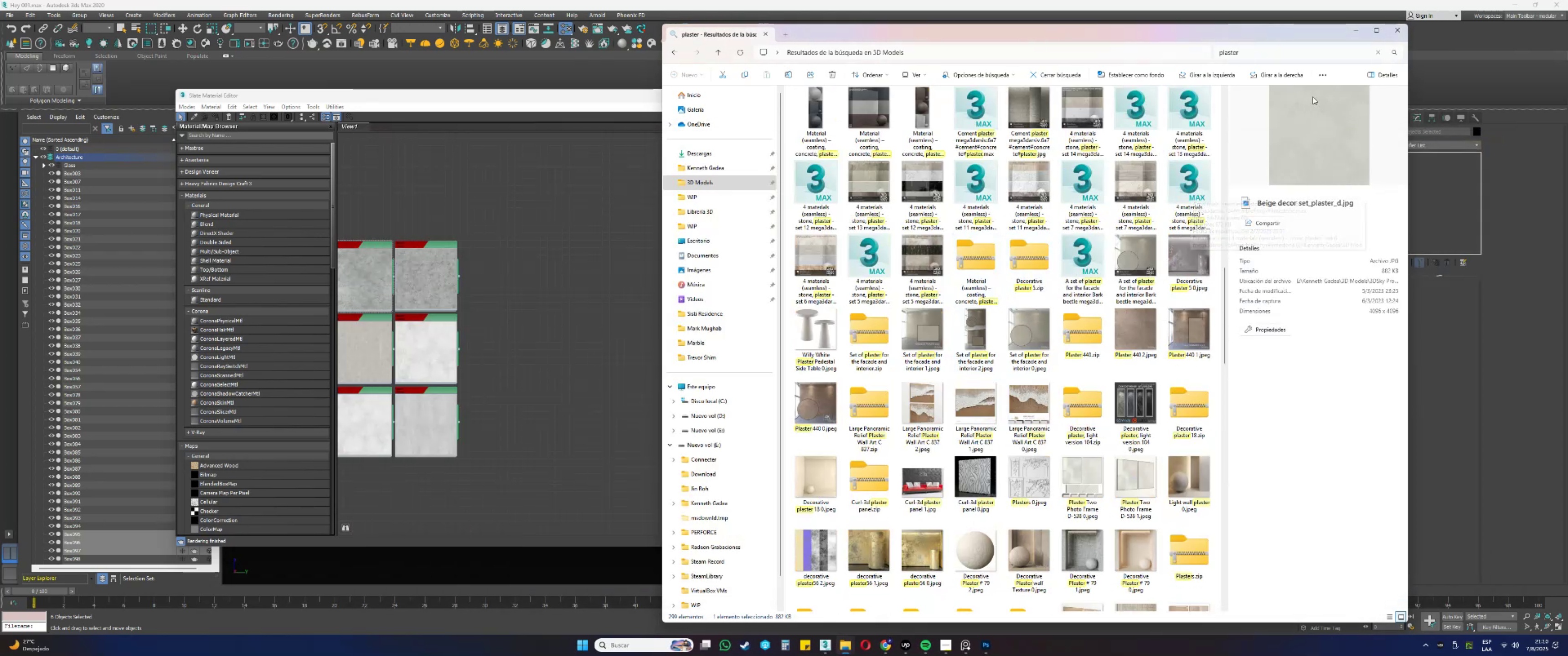 
left_click([1273, 54])
 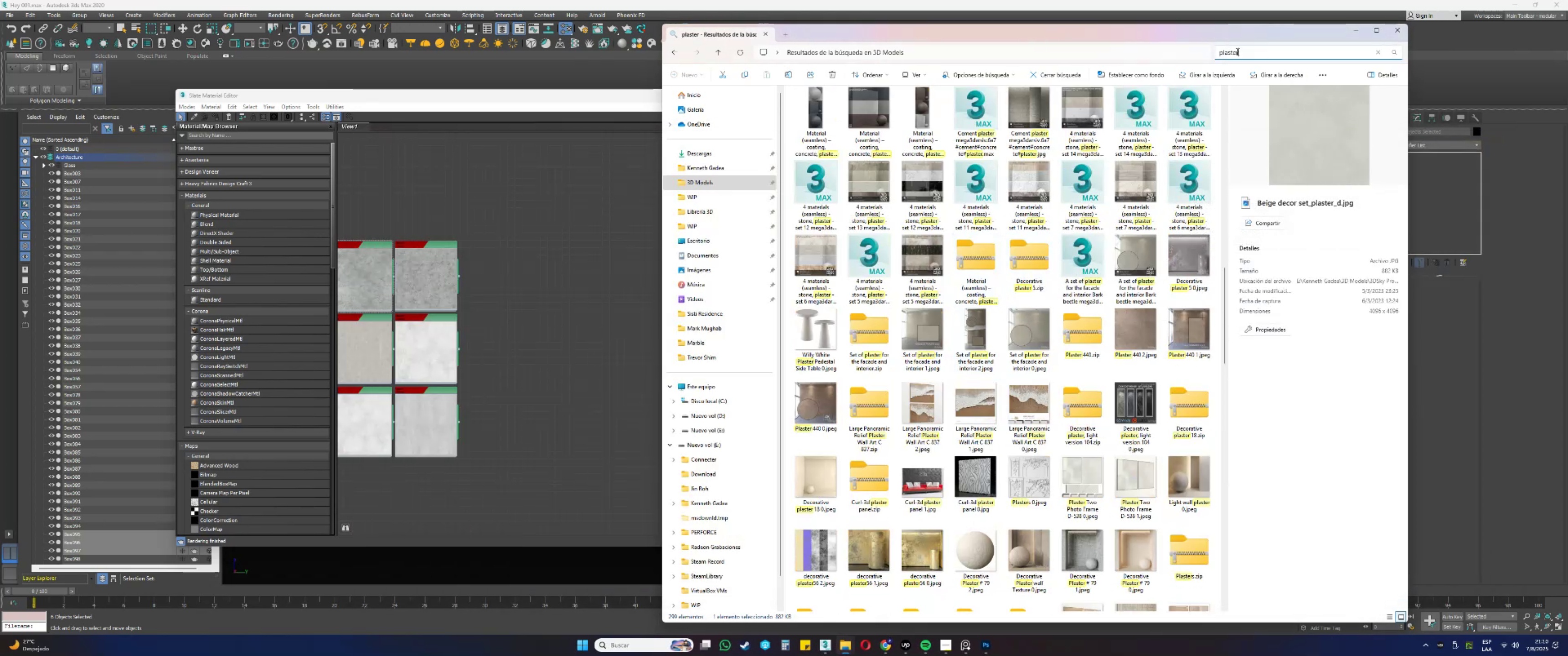 
key(Control+ControlLeft)
 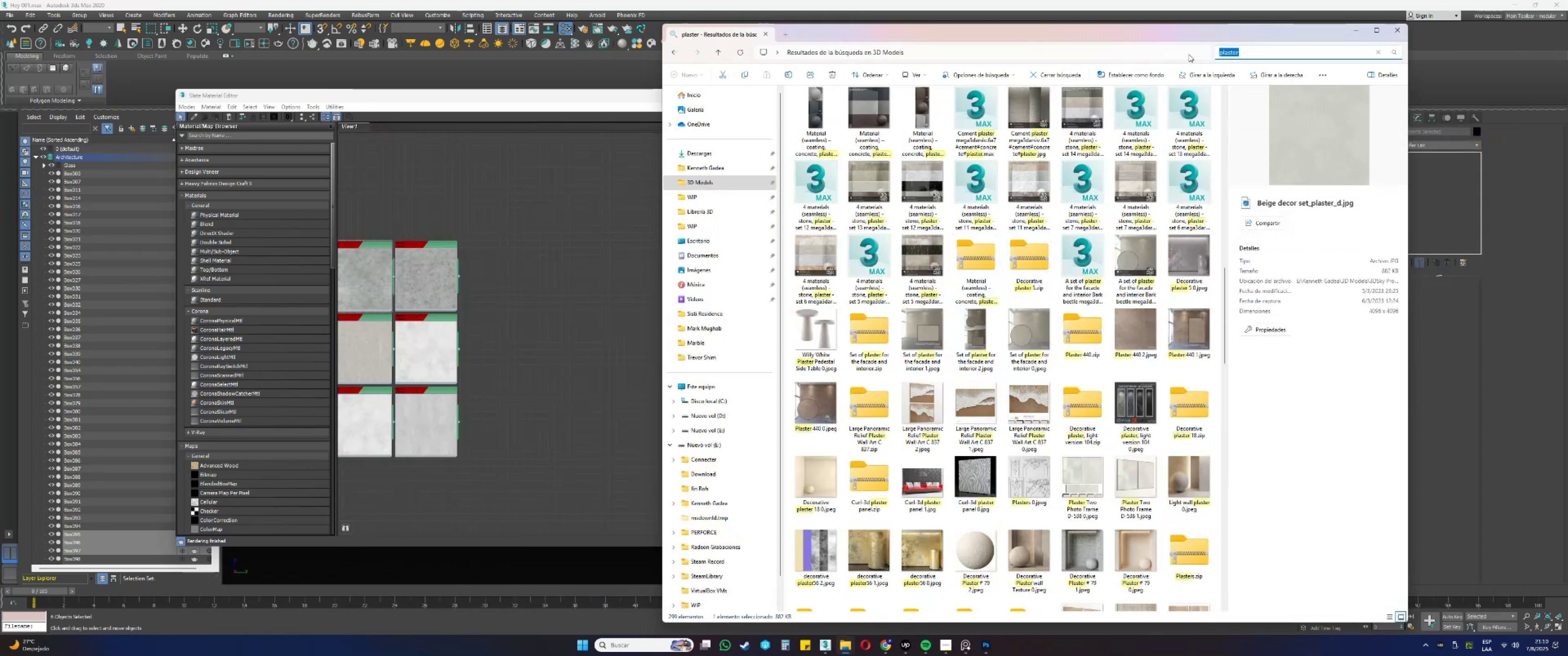 
key(Control+V)
 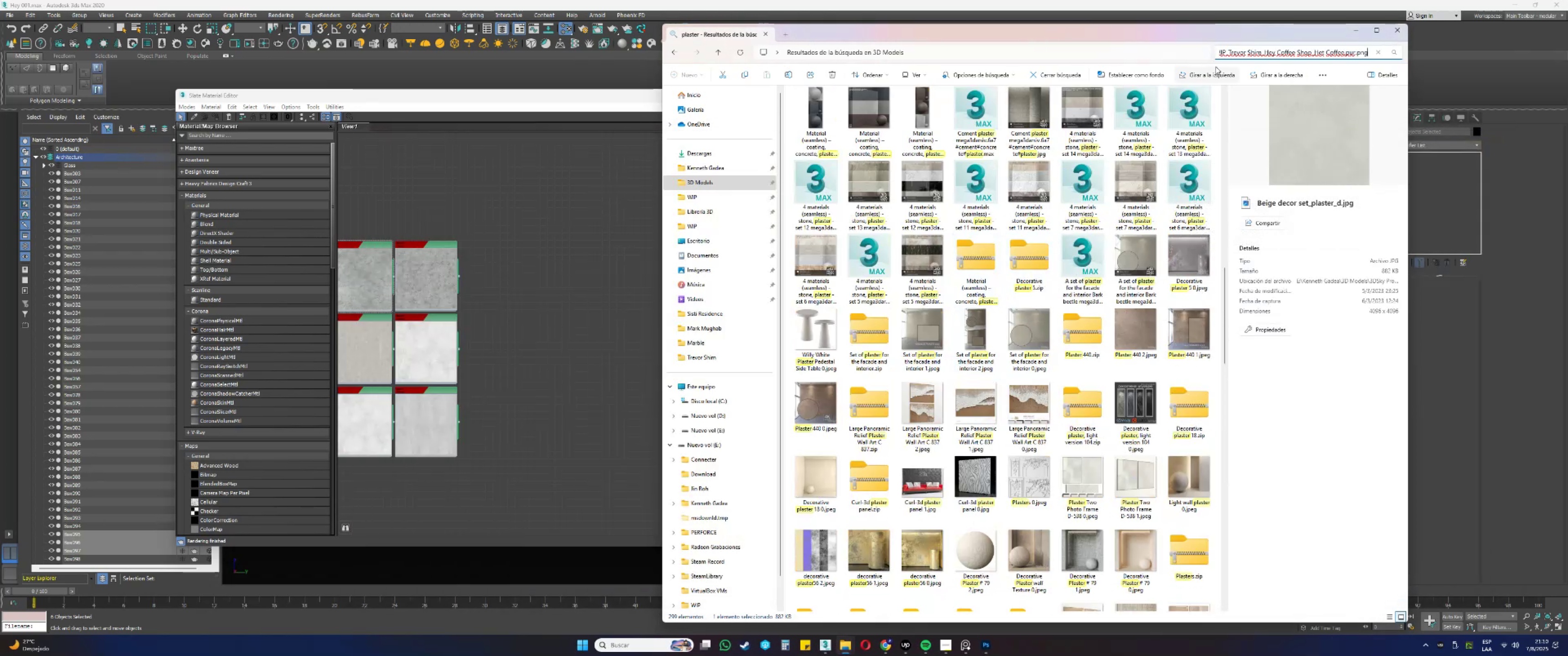 
key(Control+Z)
 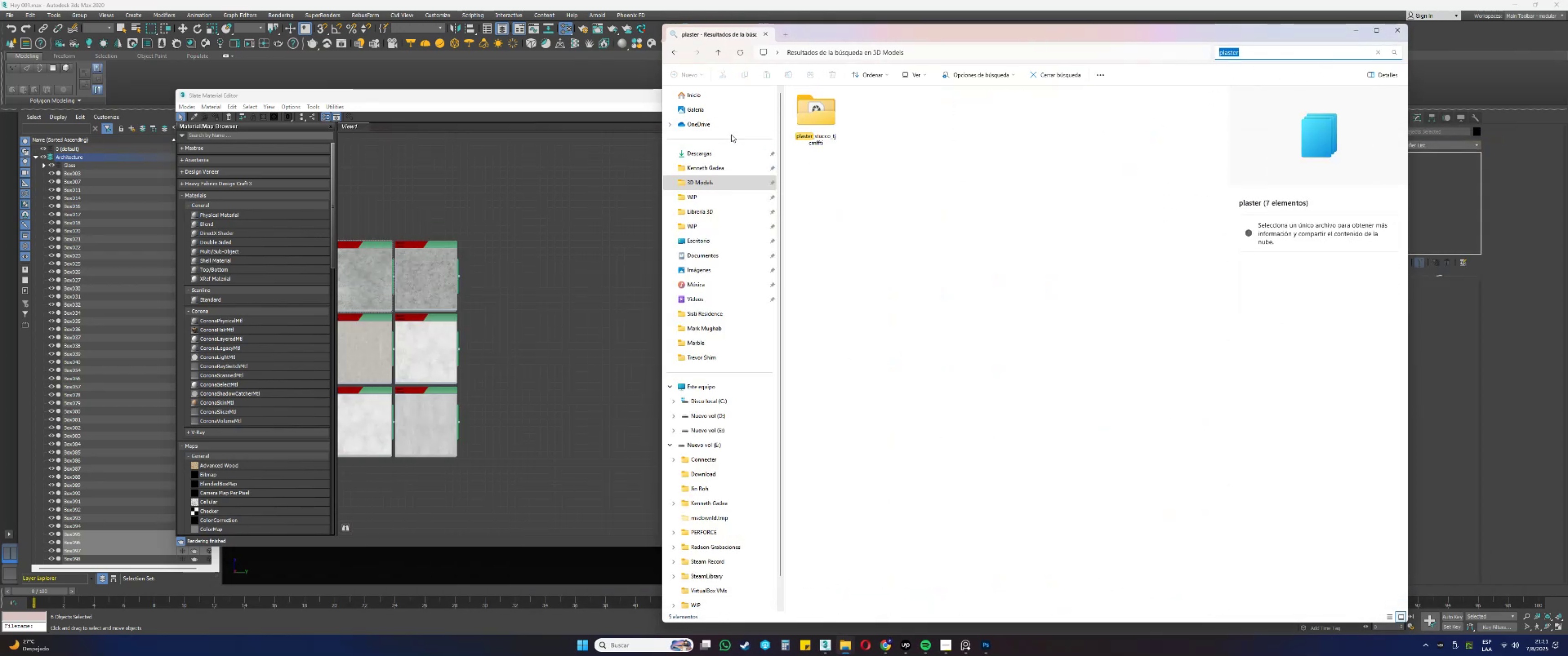 
left_click([646, 99])
 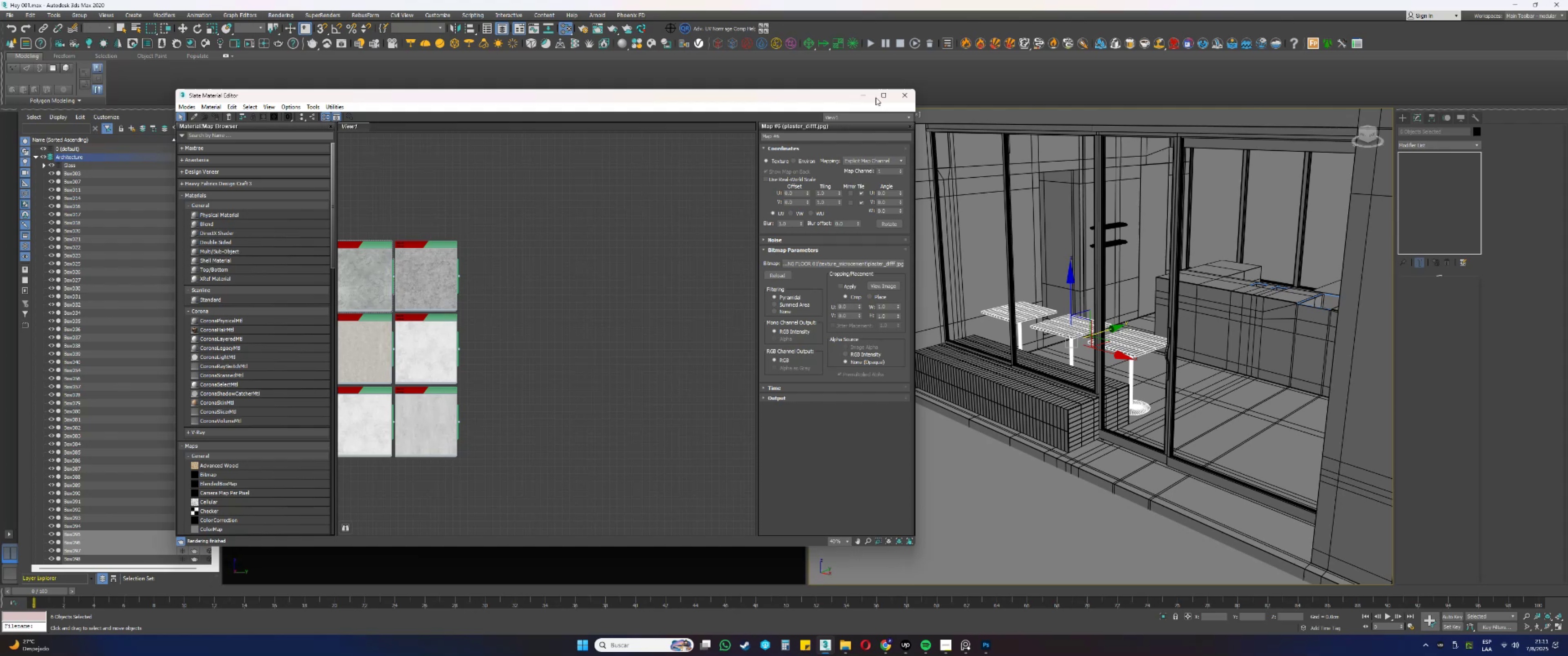 
left_click([866, 94])
 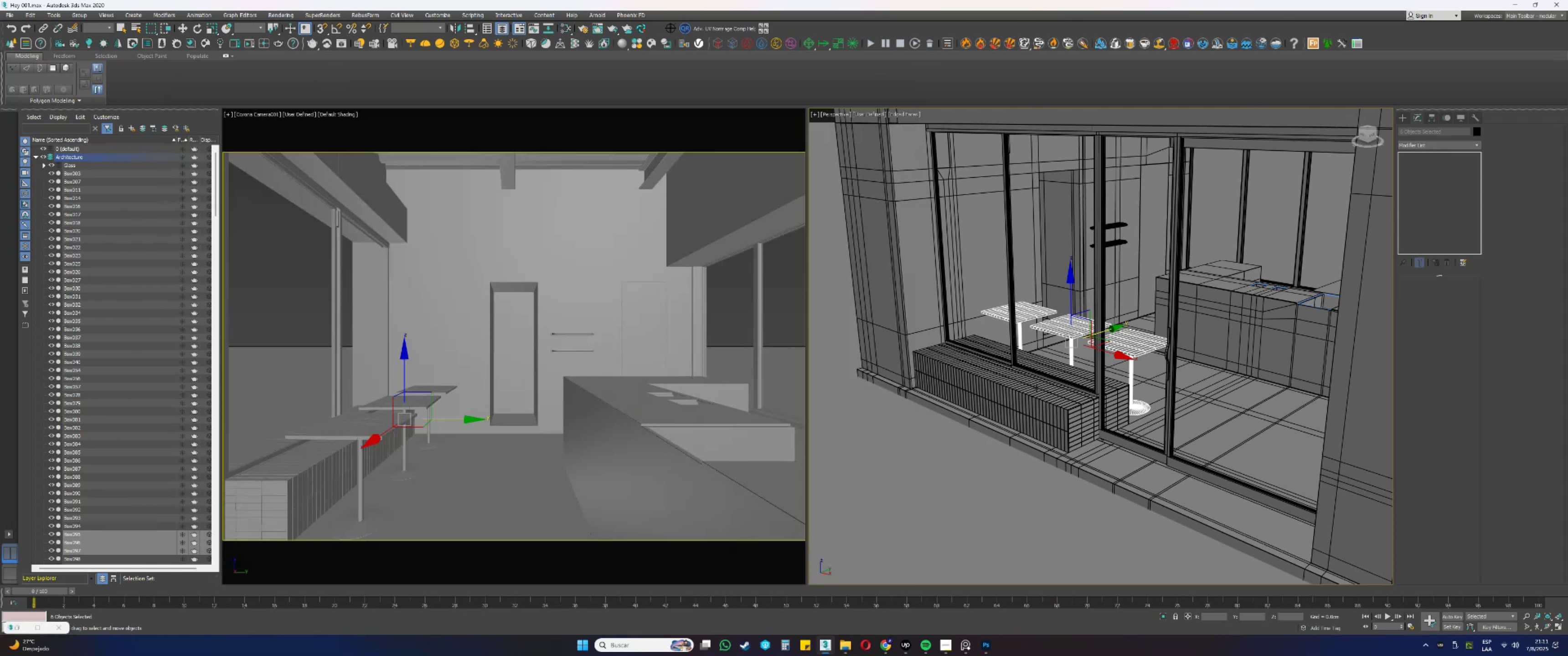 
hold_key(key=AltLeft, duration=0.48)
 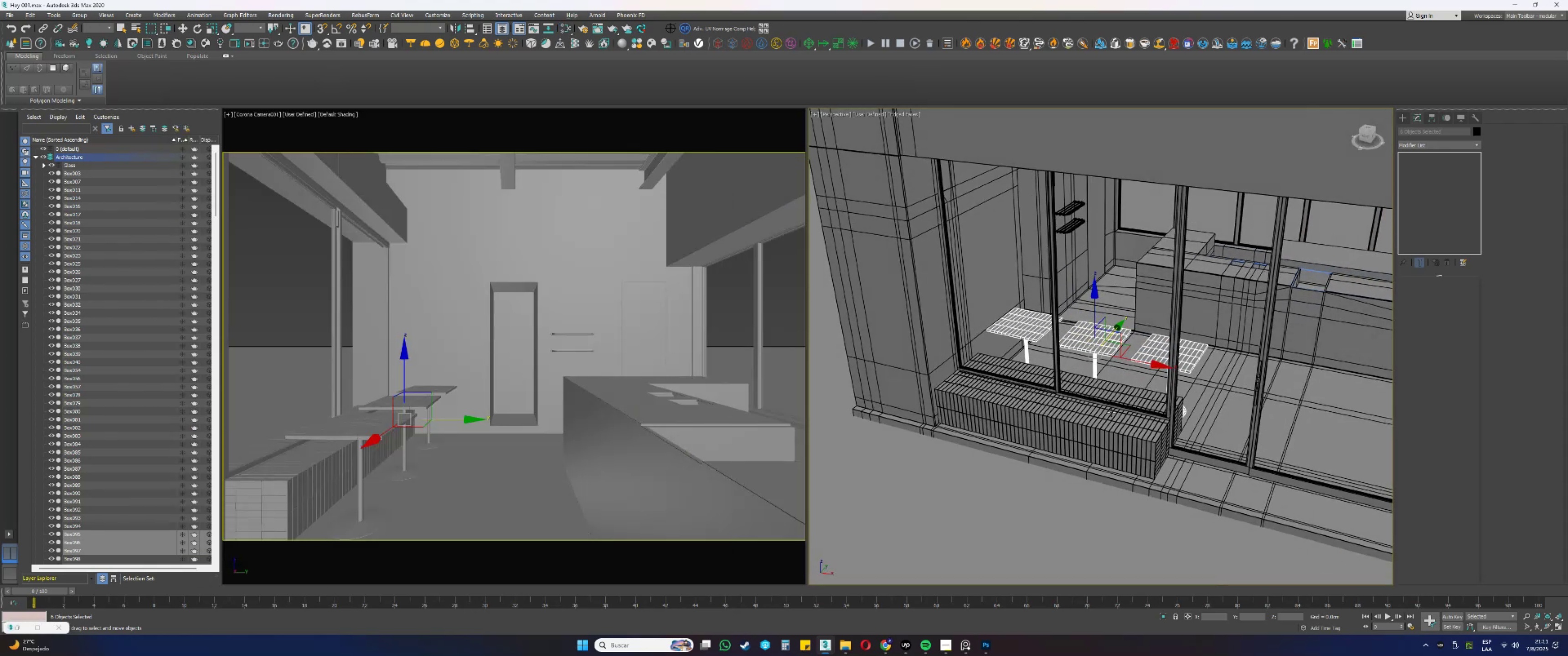 
key(Alt+AltLeft)
 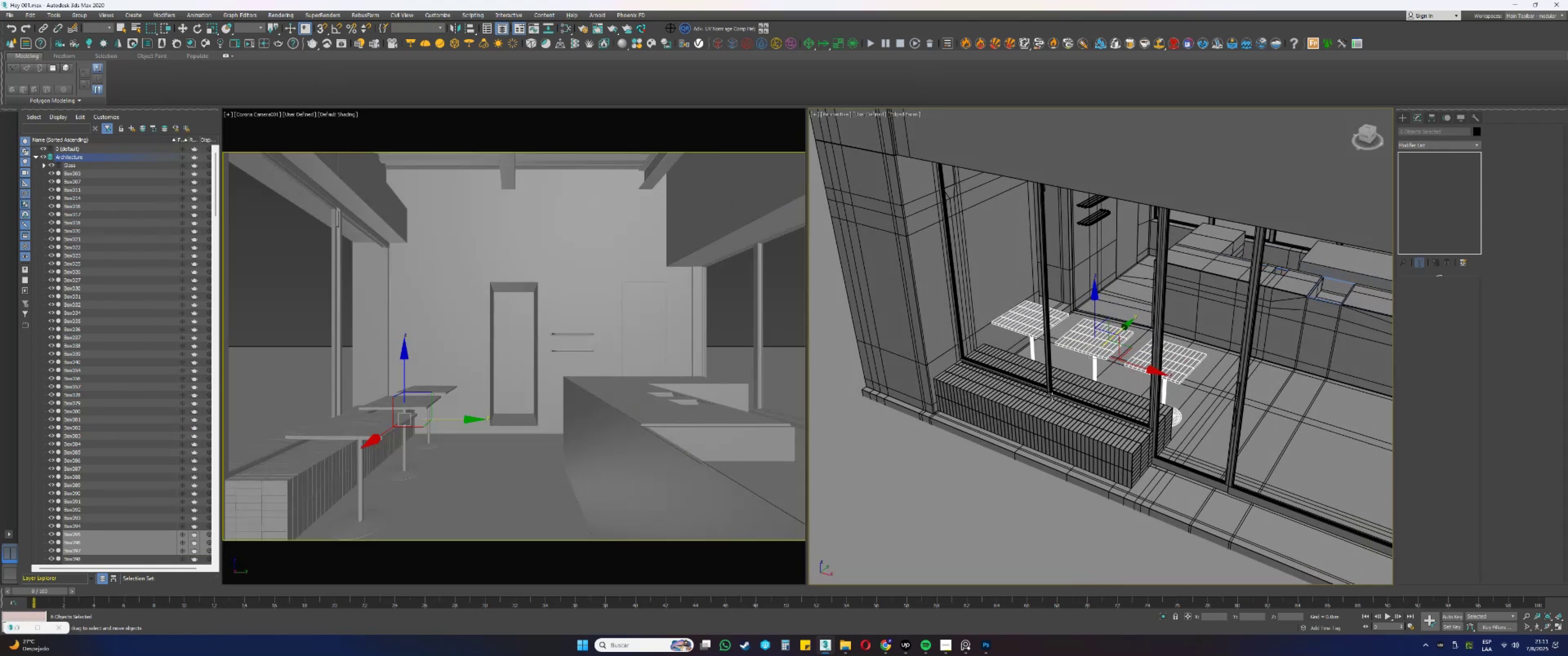 
scroll: coordinate [1049, 399], scroll_direction: up, amount: 3.0
 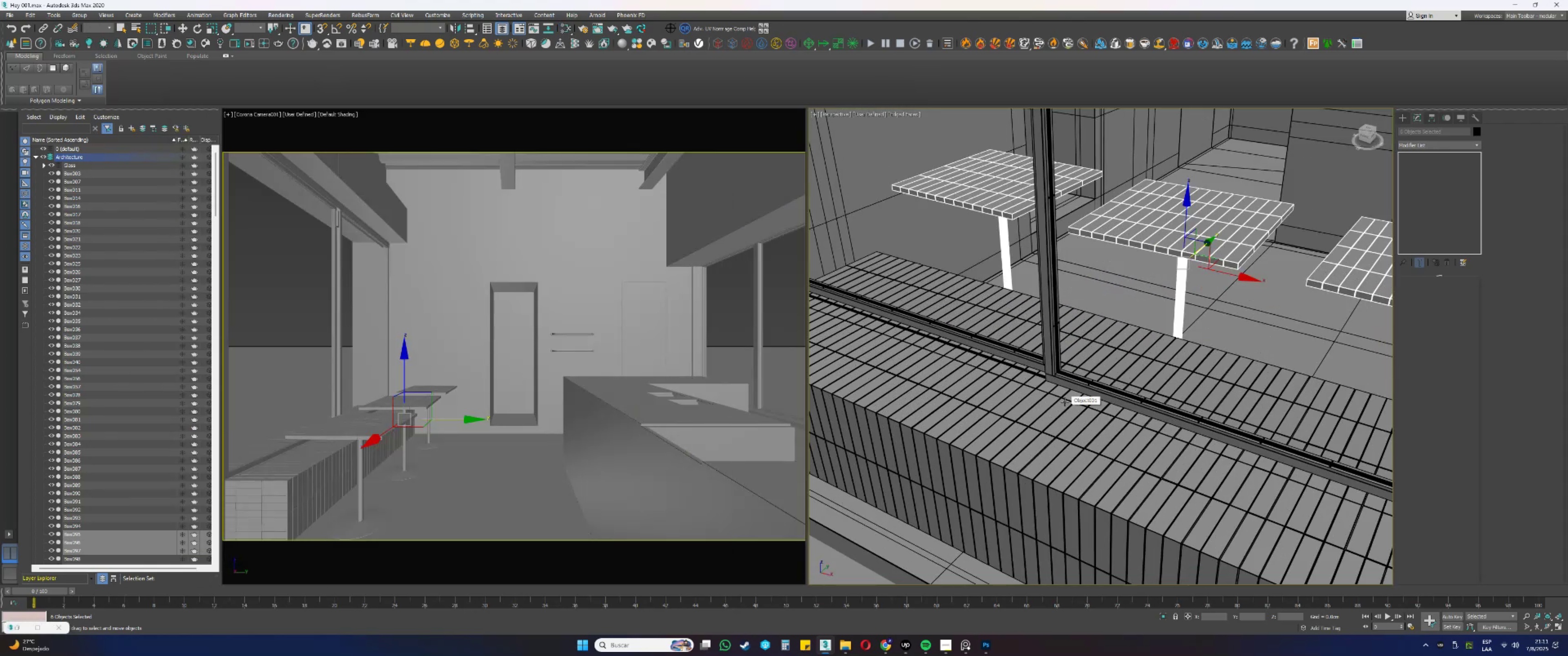 
wait(10.3)
 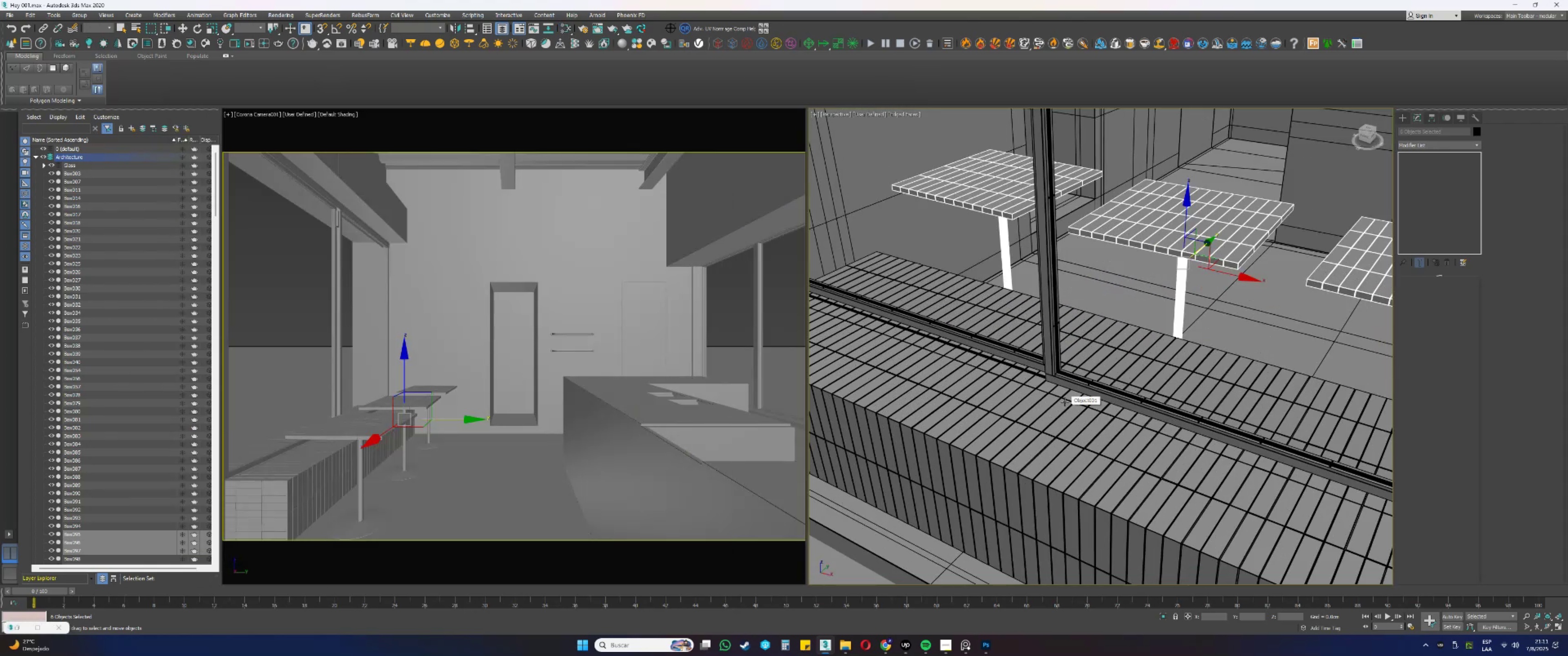 
scroll: coordinate [1050, 377], scroll_direction: down, amount: 2.0
 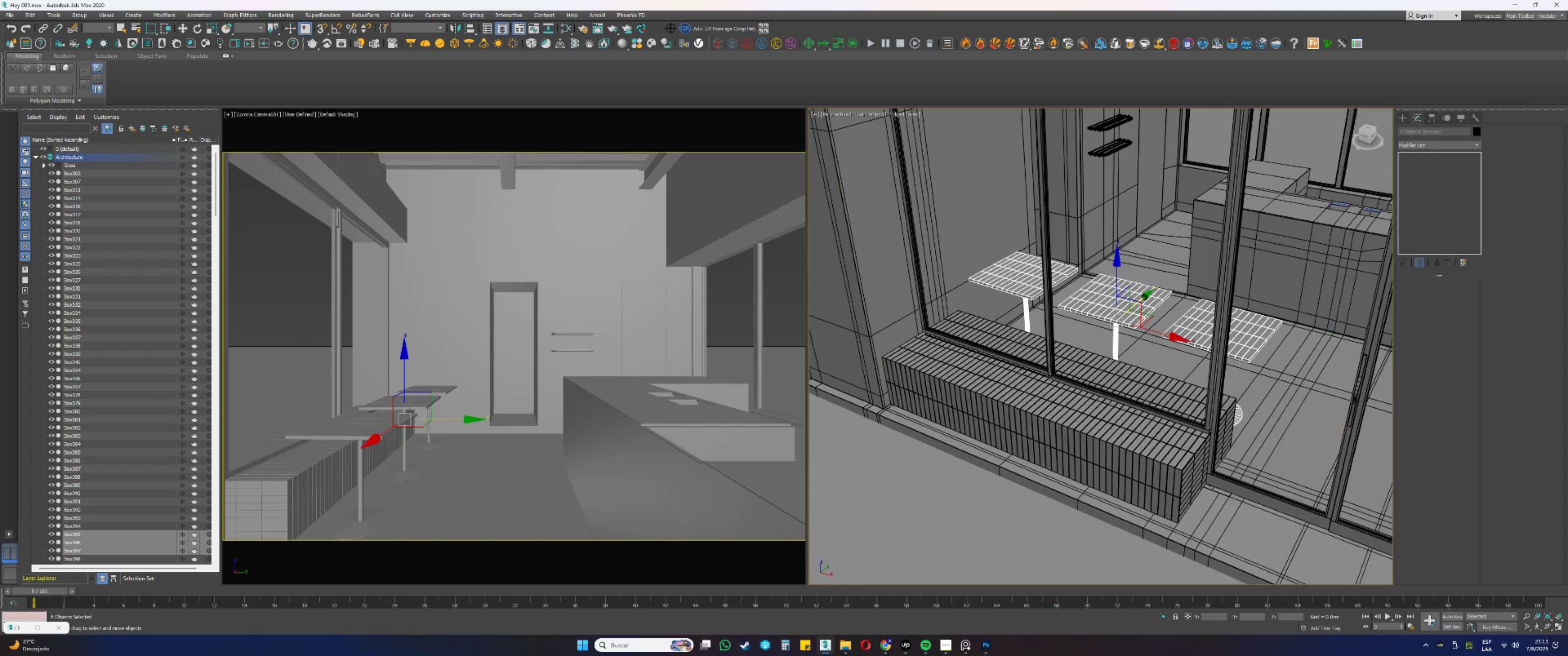 
key(Alt+AltLeft)
 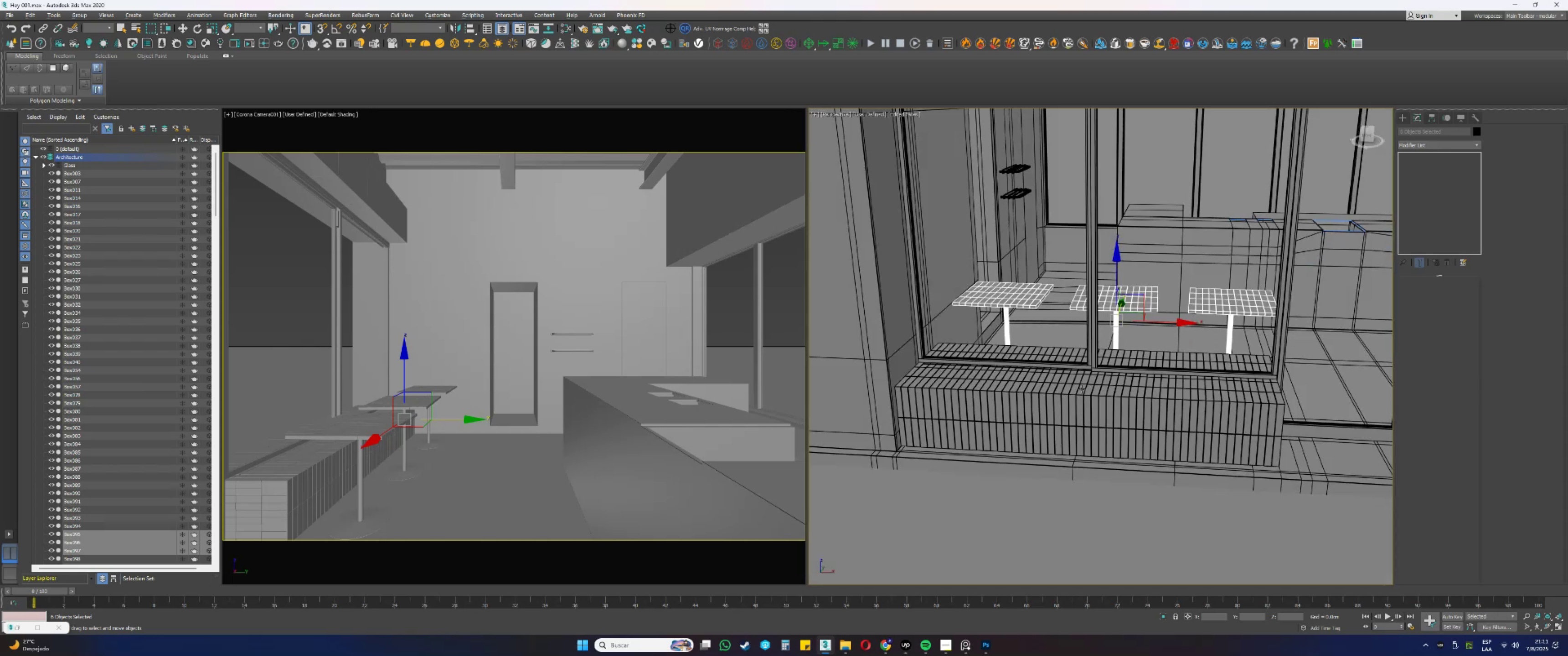 
scroll: coordinate [1119, 375], scroll_direction: down, amount: 2.0
 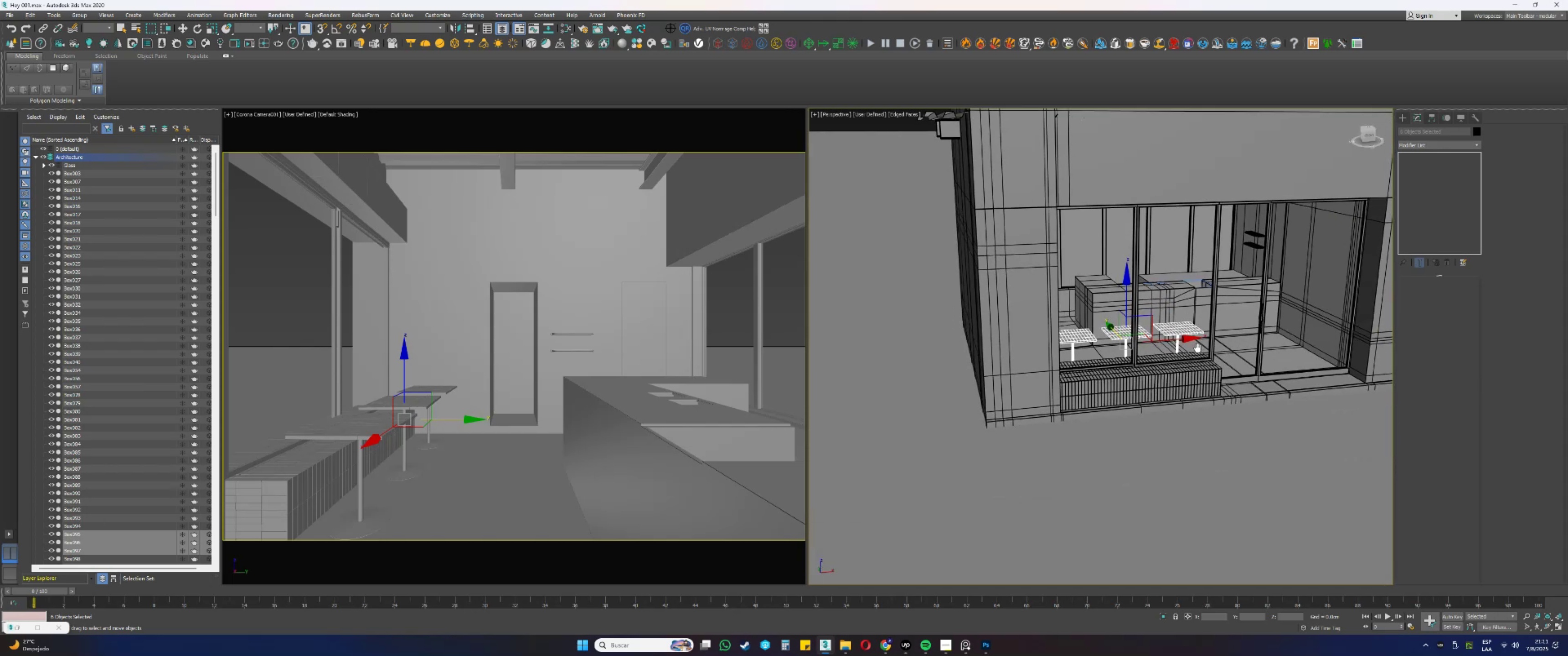 
hold_key(key=AltLeft, duration=1.53)
 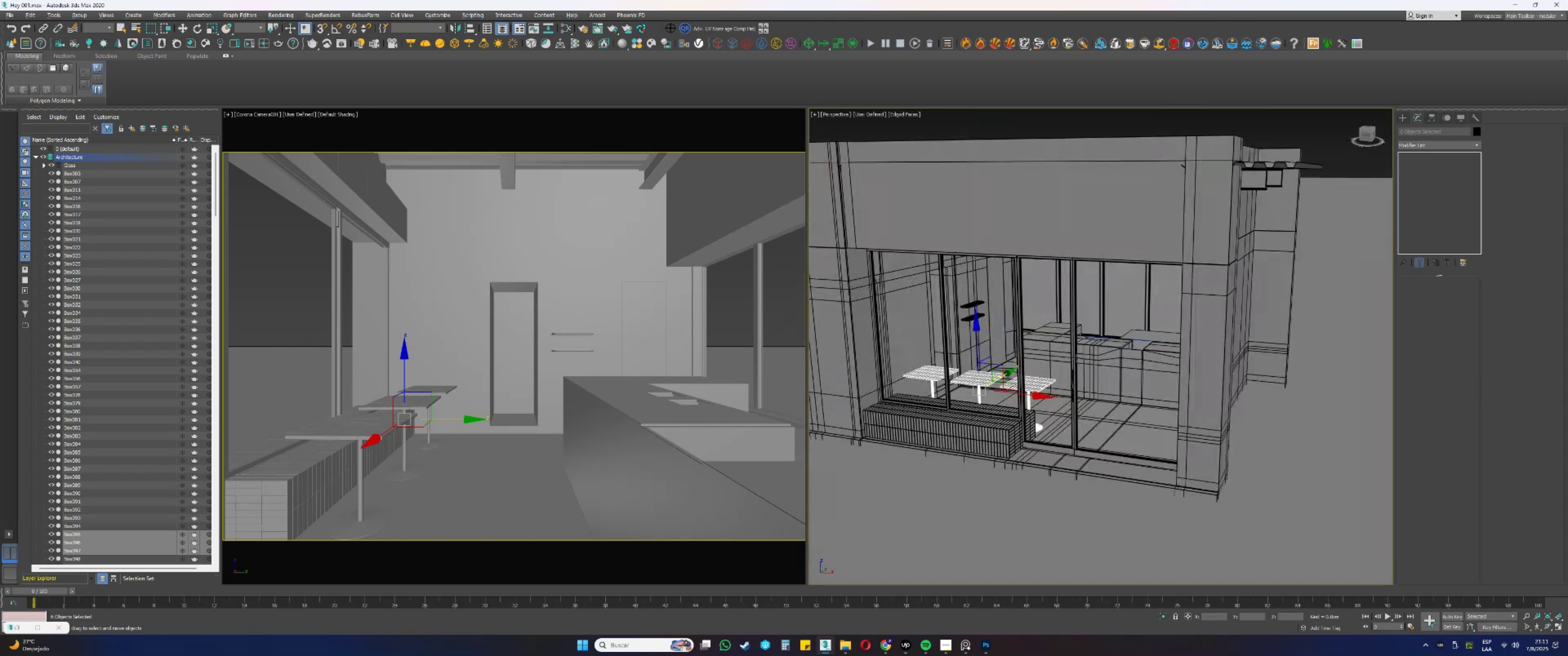 
key(Alt+AltLeft)
 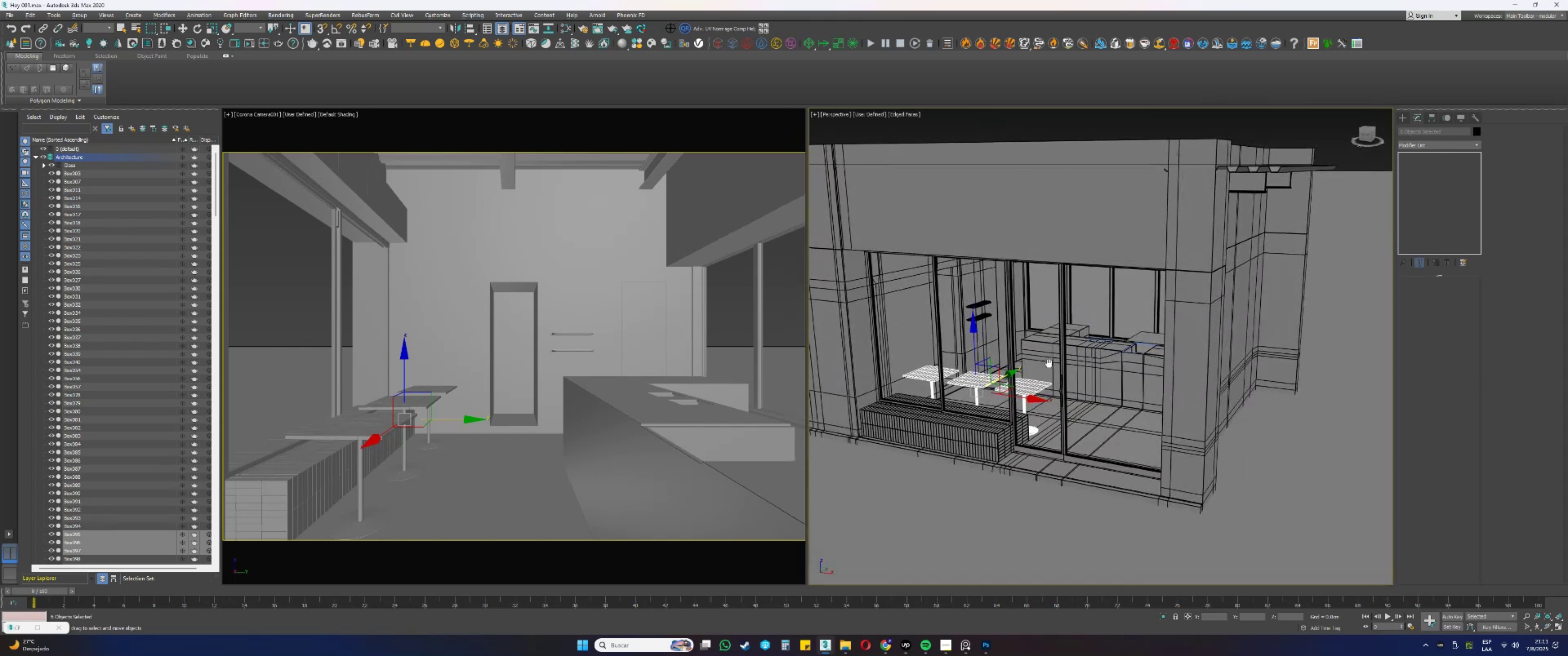 
key(Alt+AltLeft)
 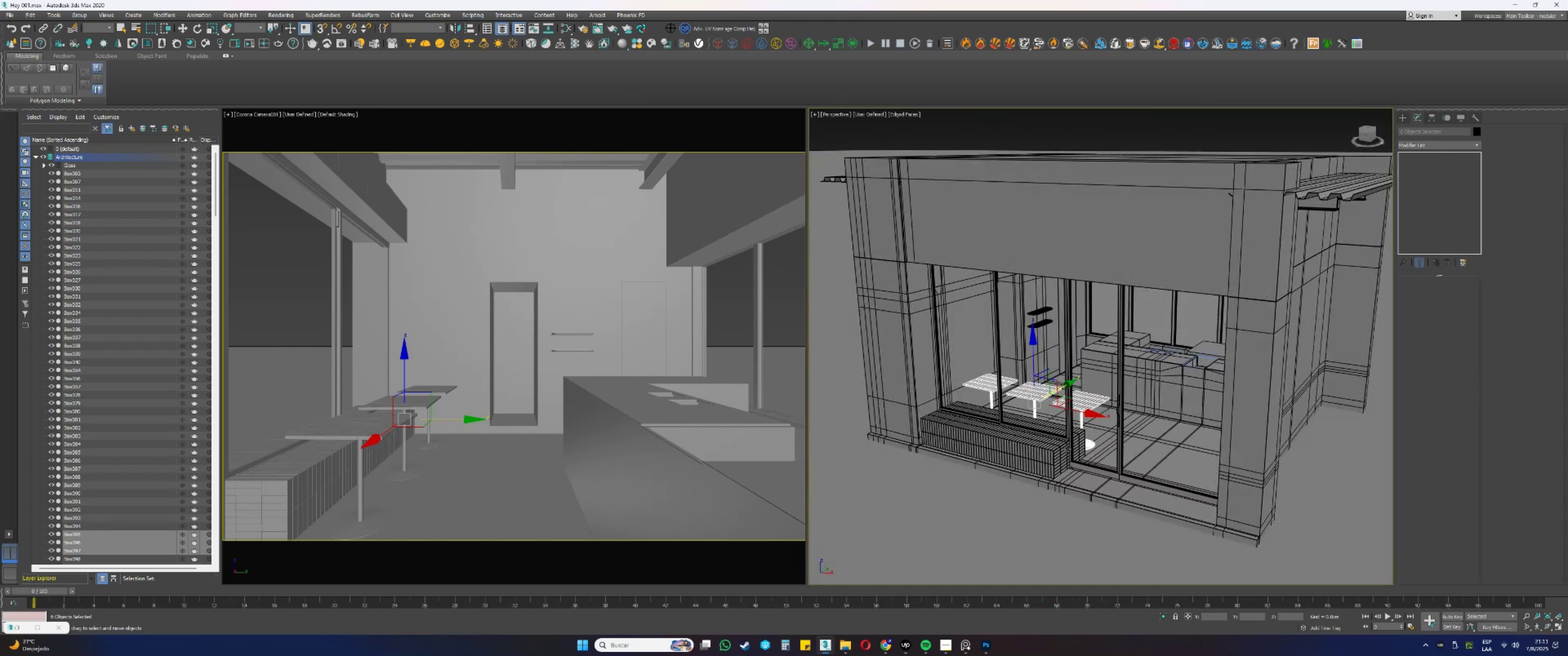 
mouse_move([1061, 419])
 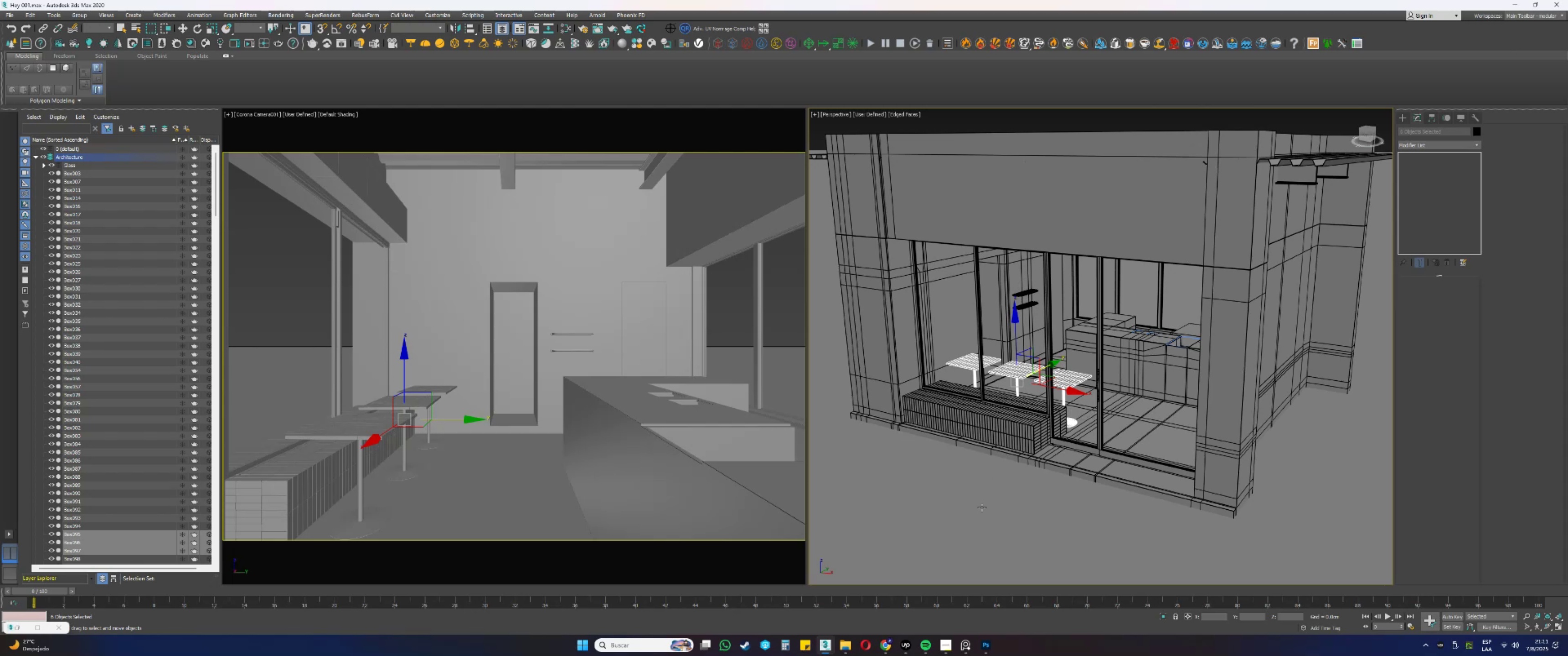 
scroll: coordinate [1050, 413], scroll_direction: up, amount: 3.0
 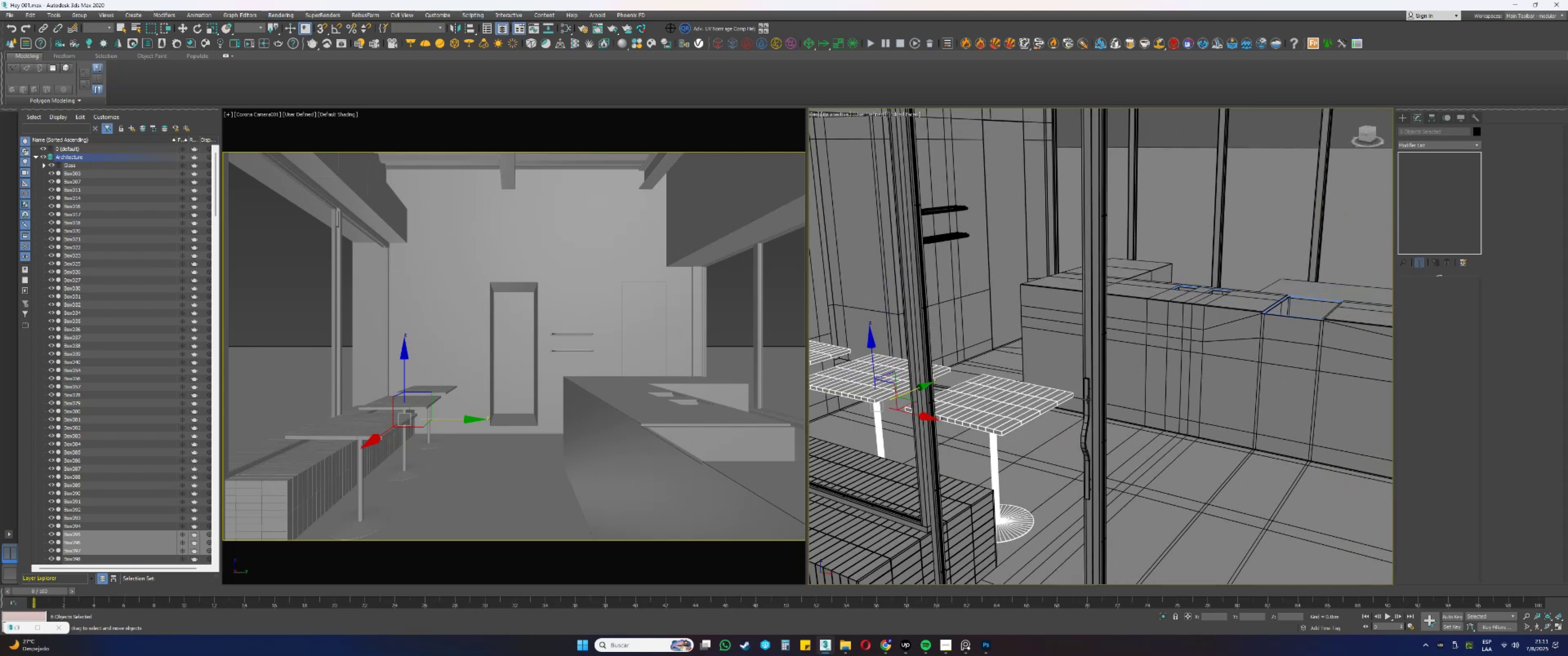 
left_click([1087, 400])
 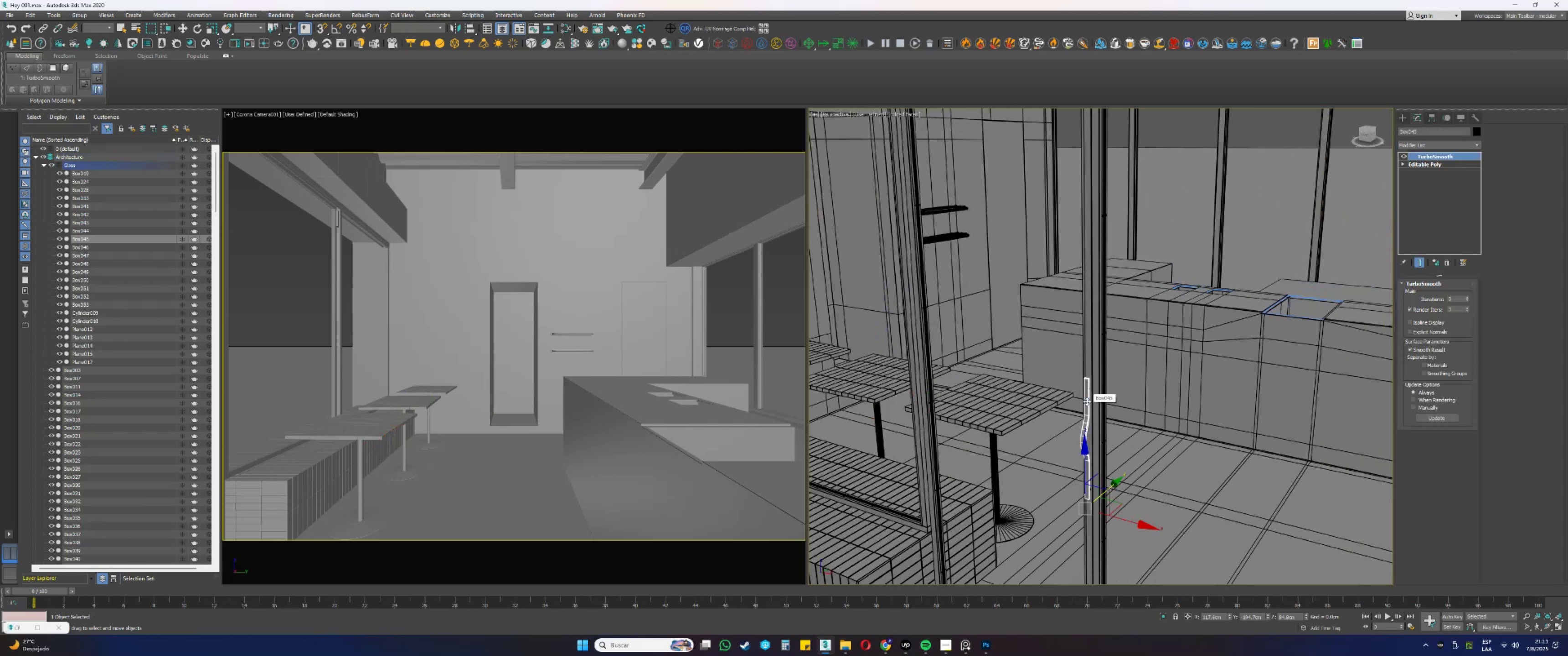 
hold_key(key=AltLeft, duration=0.4)
 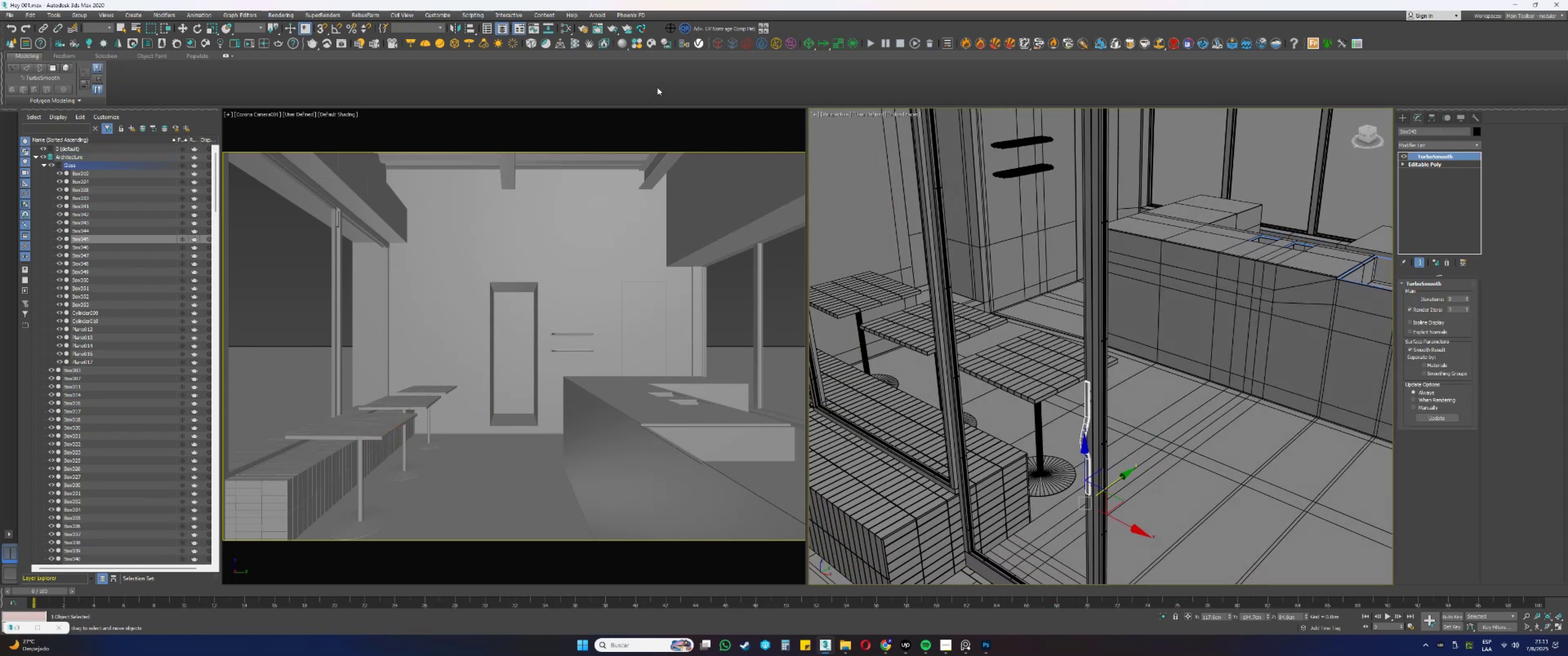 
scroll: coordinate [1084, 286], scroll_direction: up, amount: 1.0
 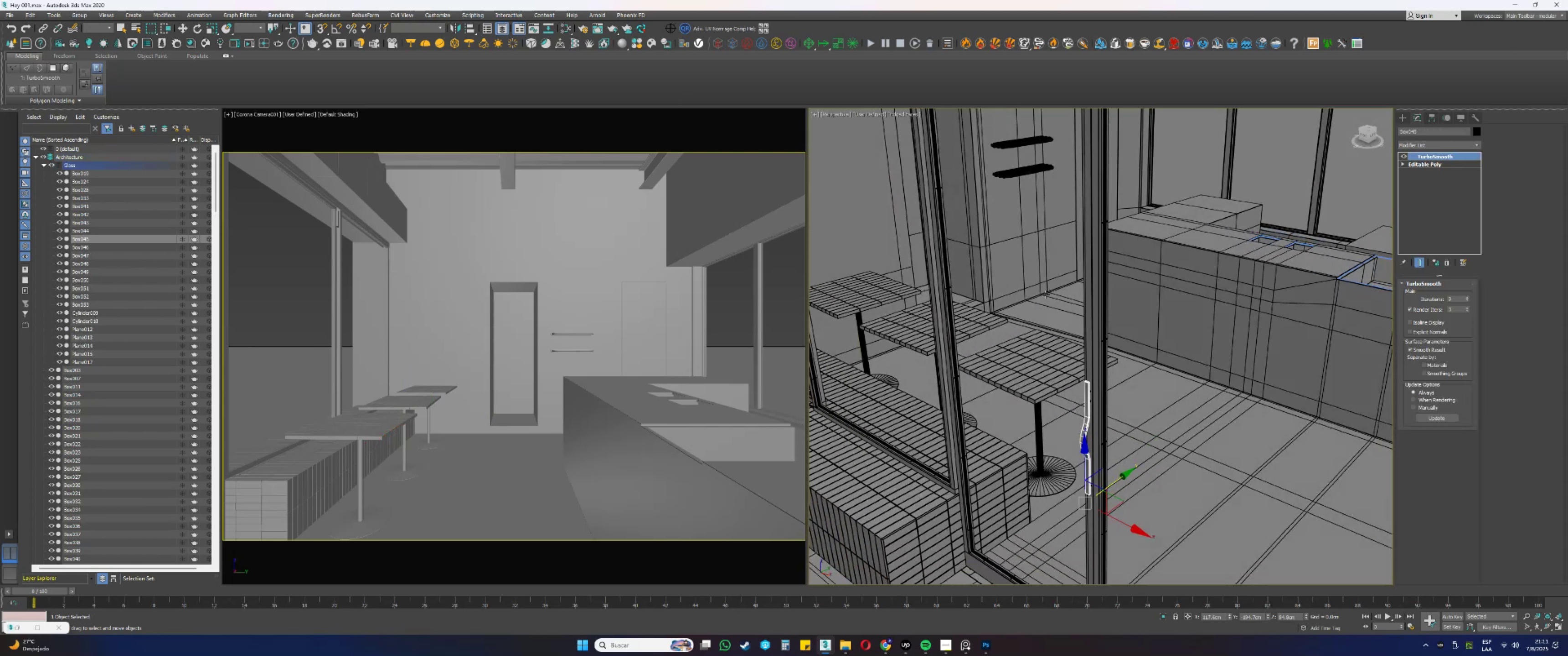 
hold_key(key=AltLeft, duration=0.42)
 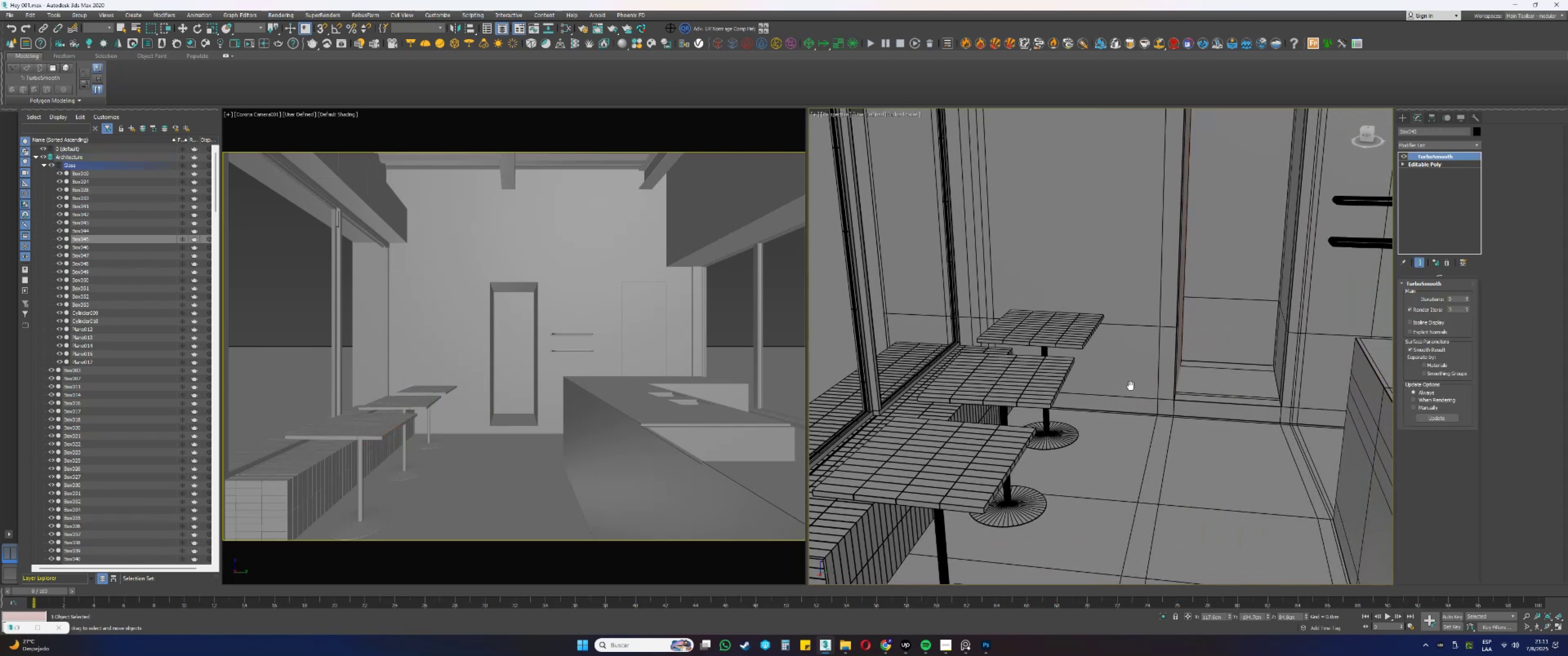 
left_click([1008, 387])
 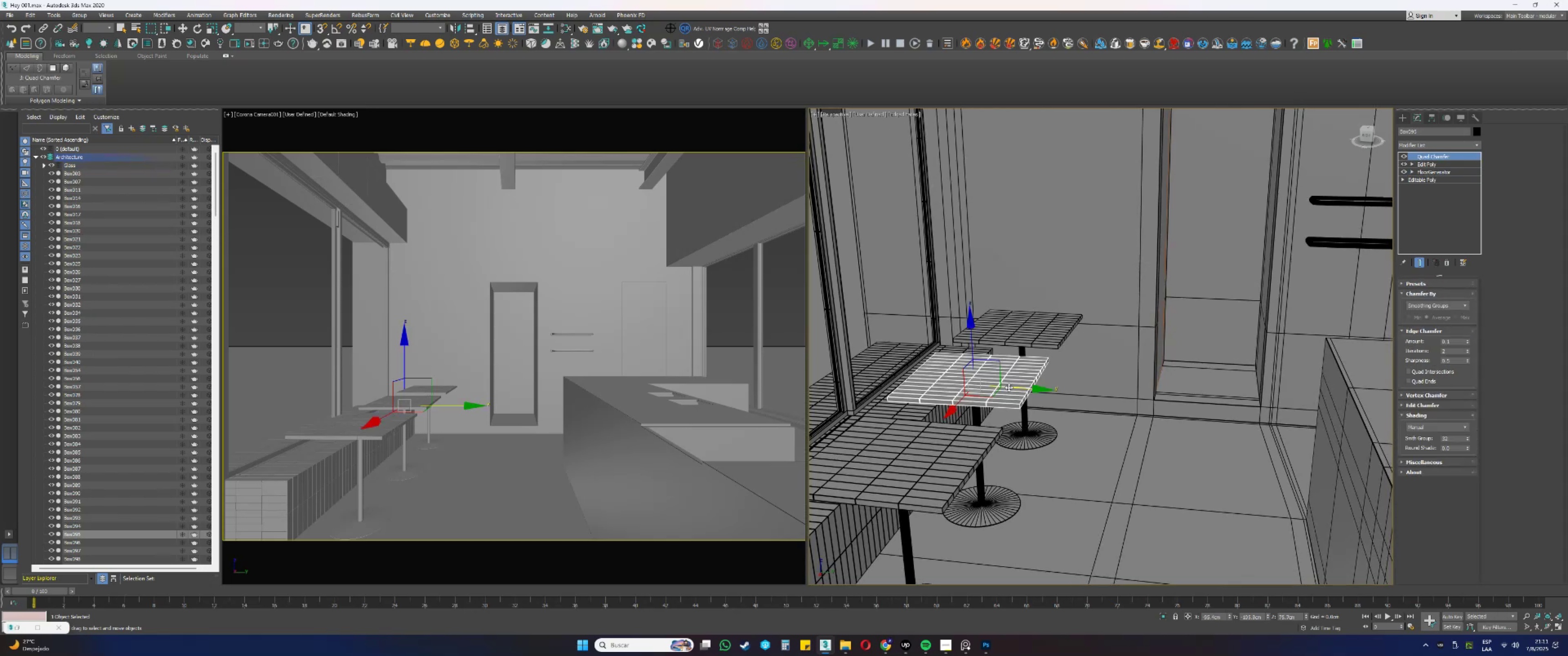 
type(tz[F3]e)
 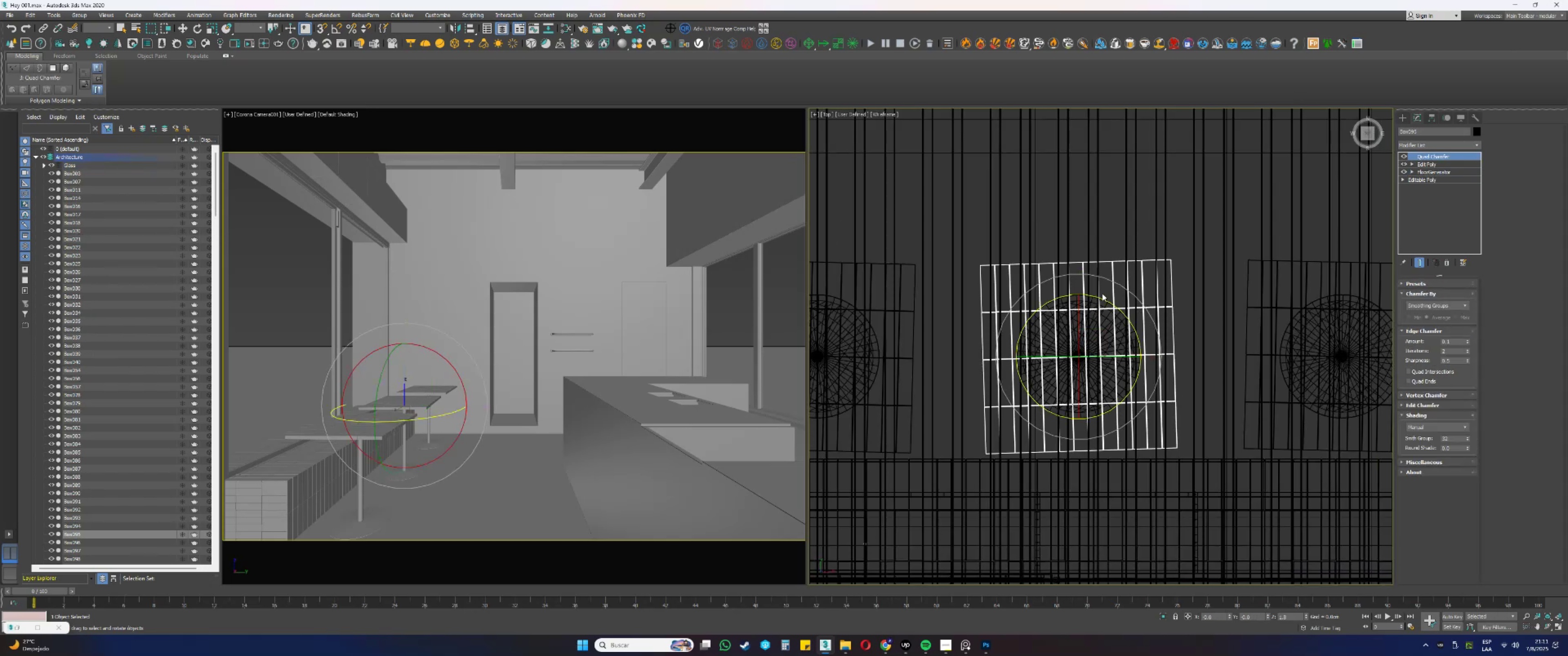 
scroll: coordinate [1063, 361], scroll_direction: down, amount: 2.0
 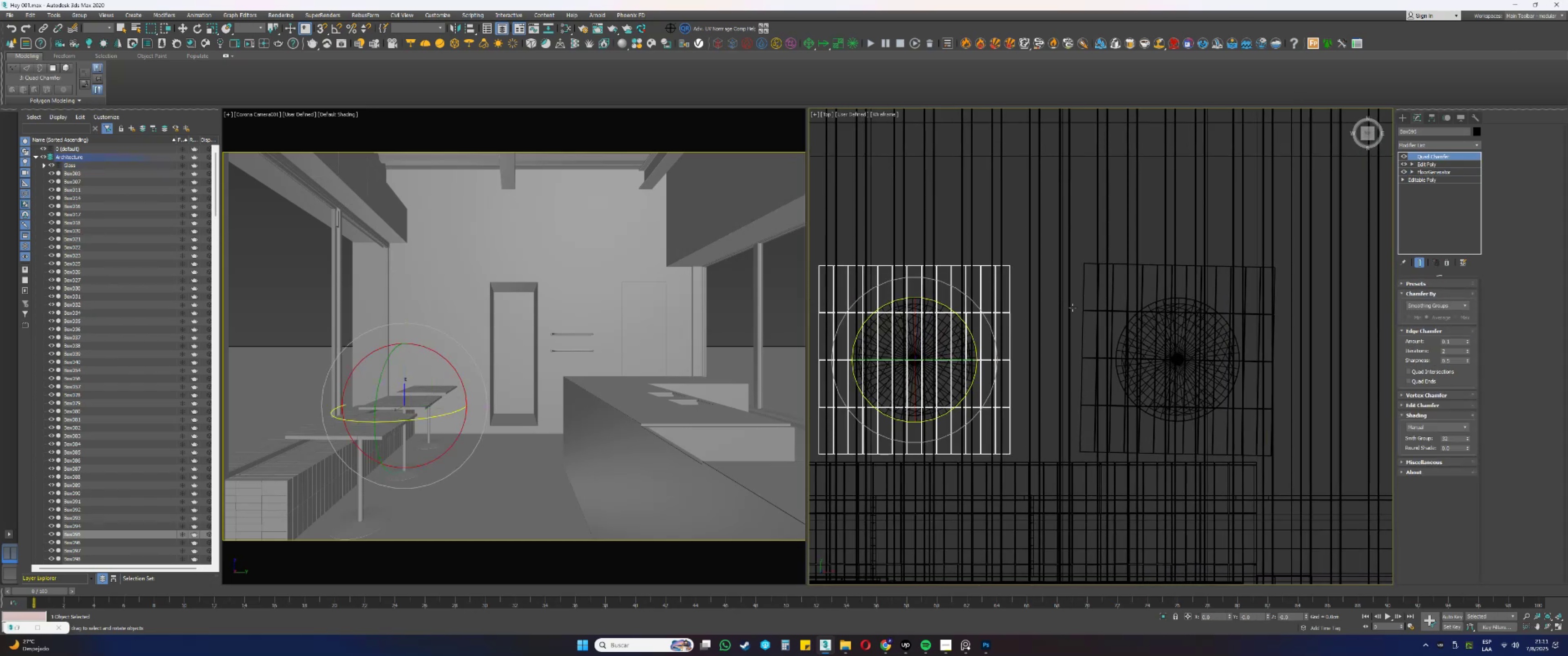 
left_click([1185, 266])
 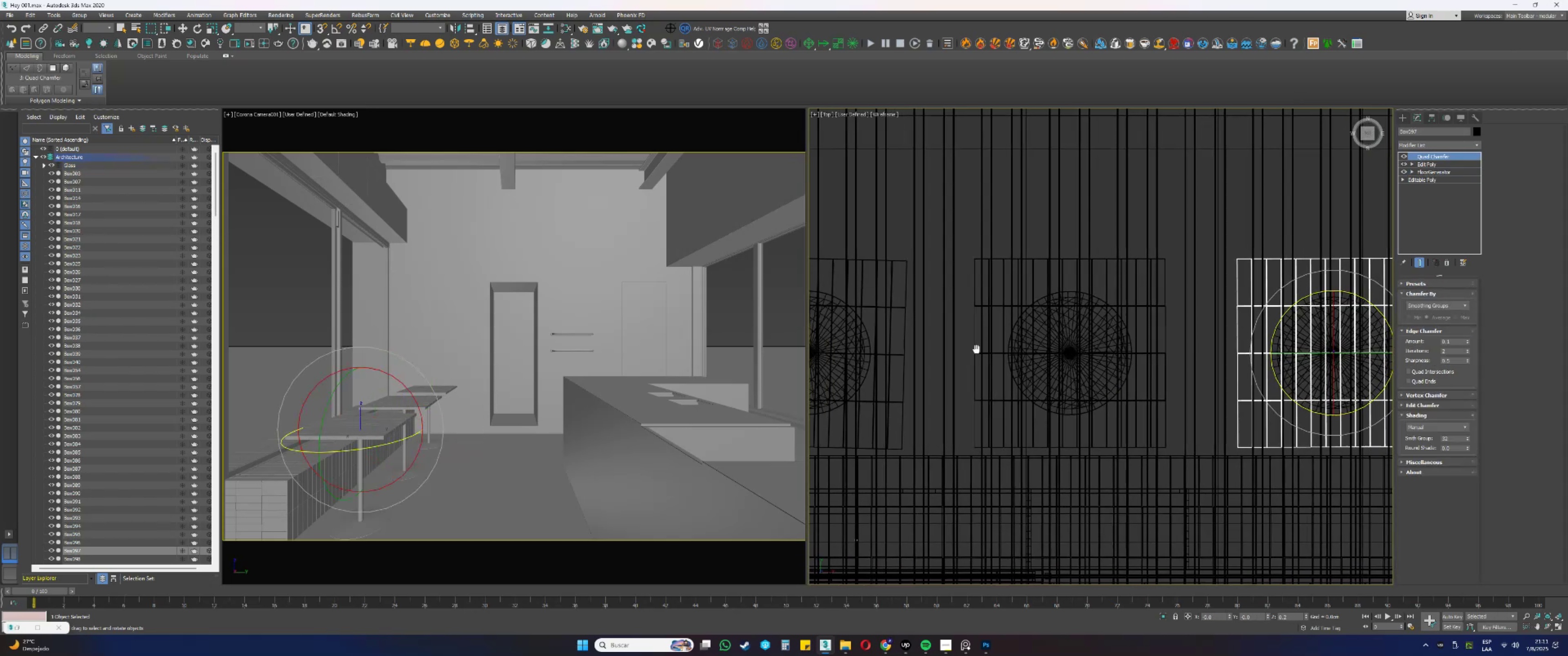 
left_click([1053, 283])
 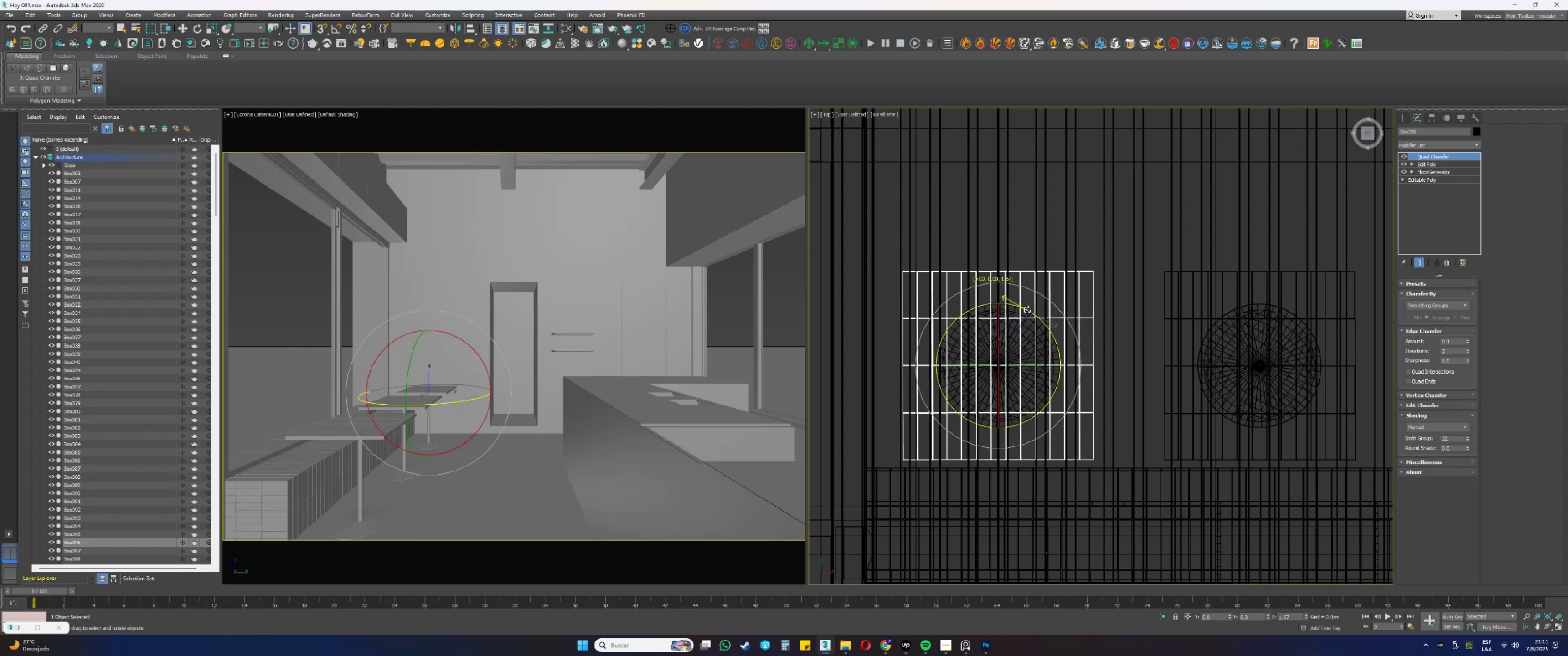 
scroll: coordinate [1035, 307], scroll_direction: down, amount: 2.0
 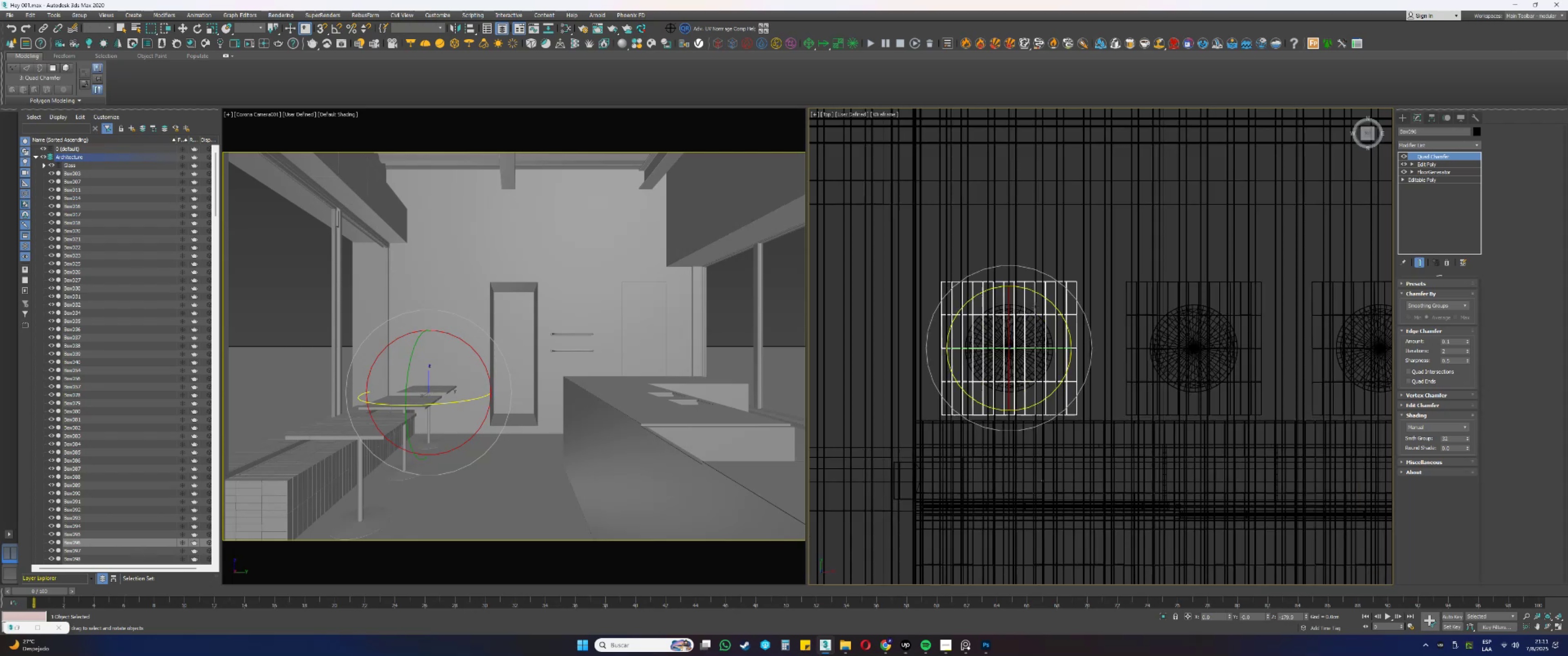 
key(Alt+AltLeft)
 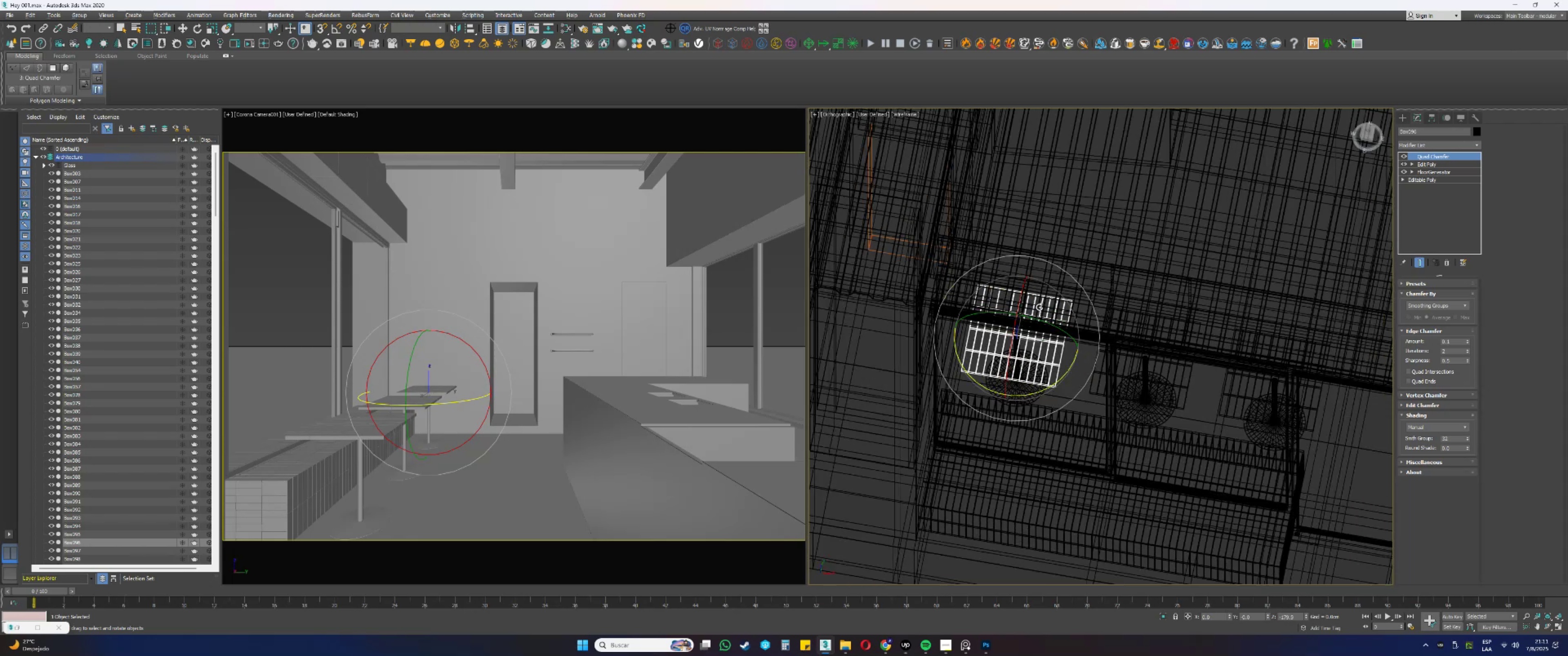 
key(F3)
 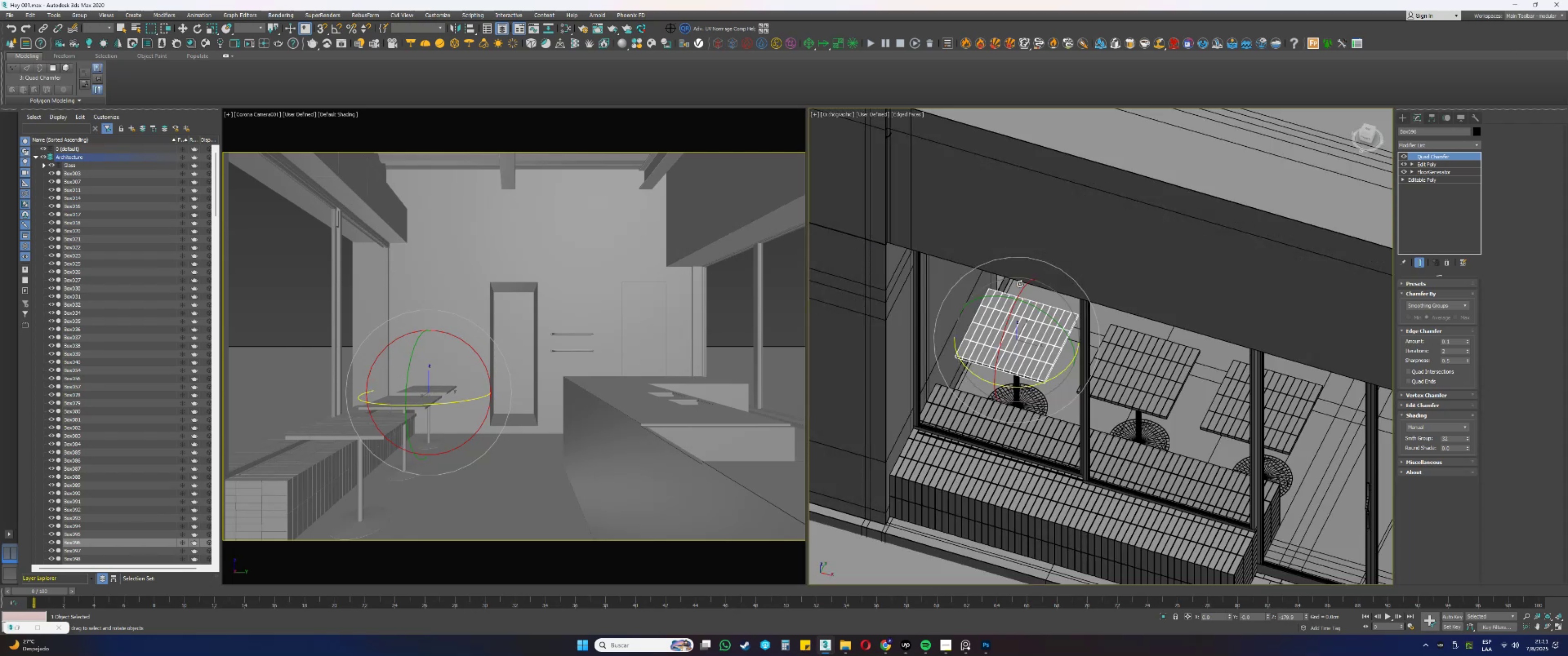 
key(Alt+AltLeft)
 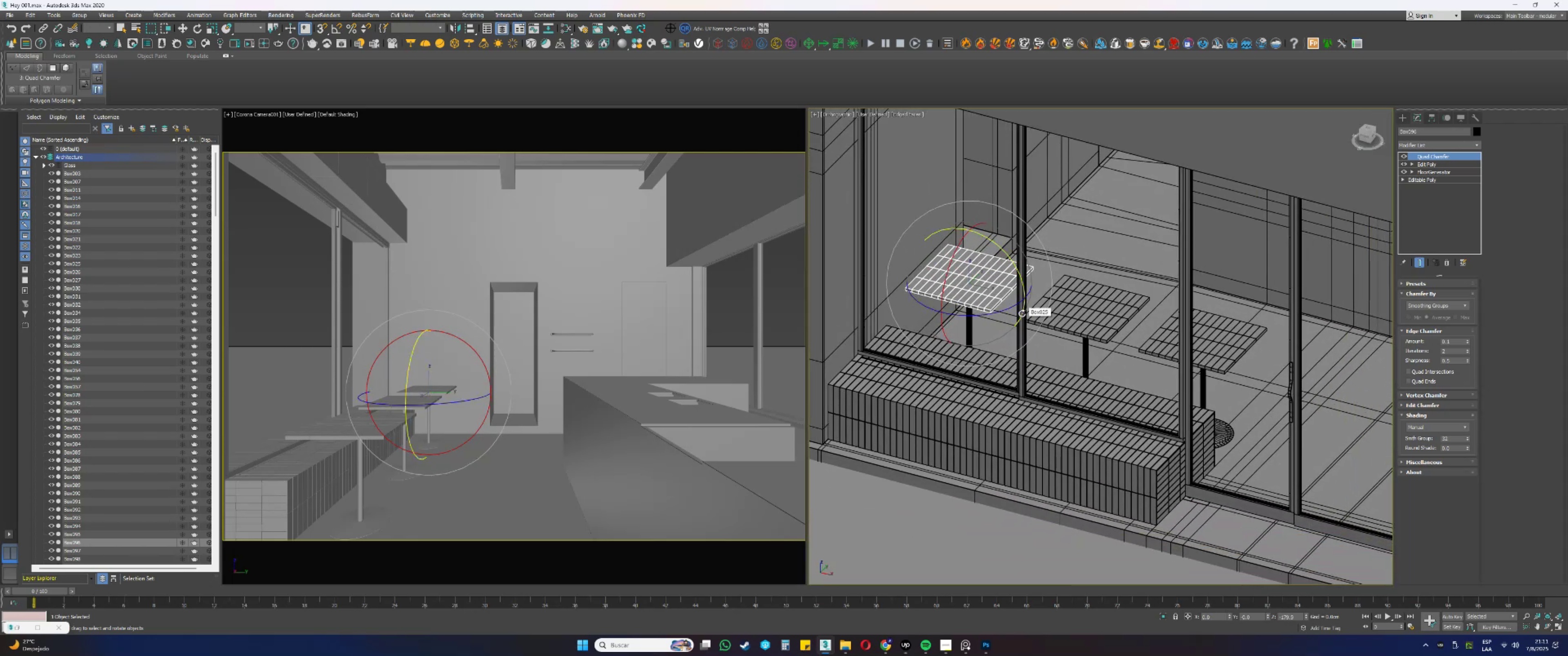 
wait(6.36)
 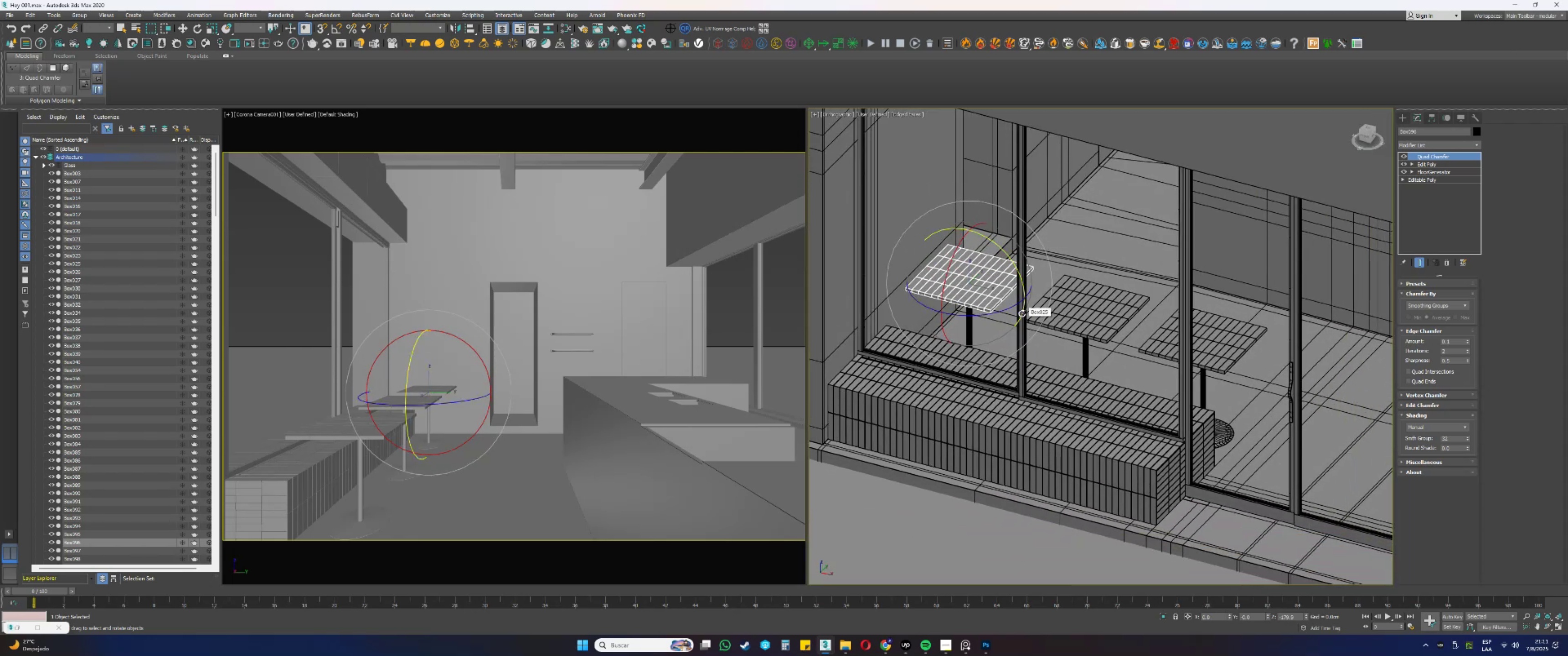 
hold_key(key=AltLeft, duration=1.0)
 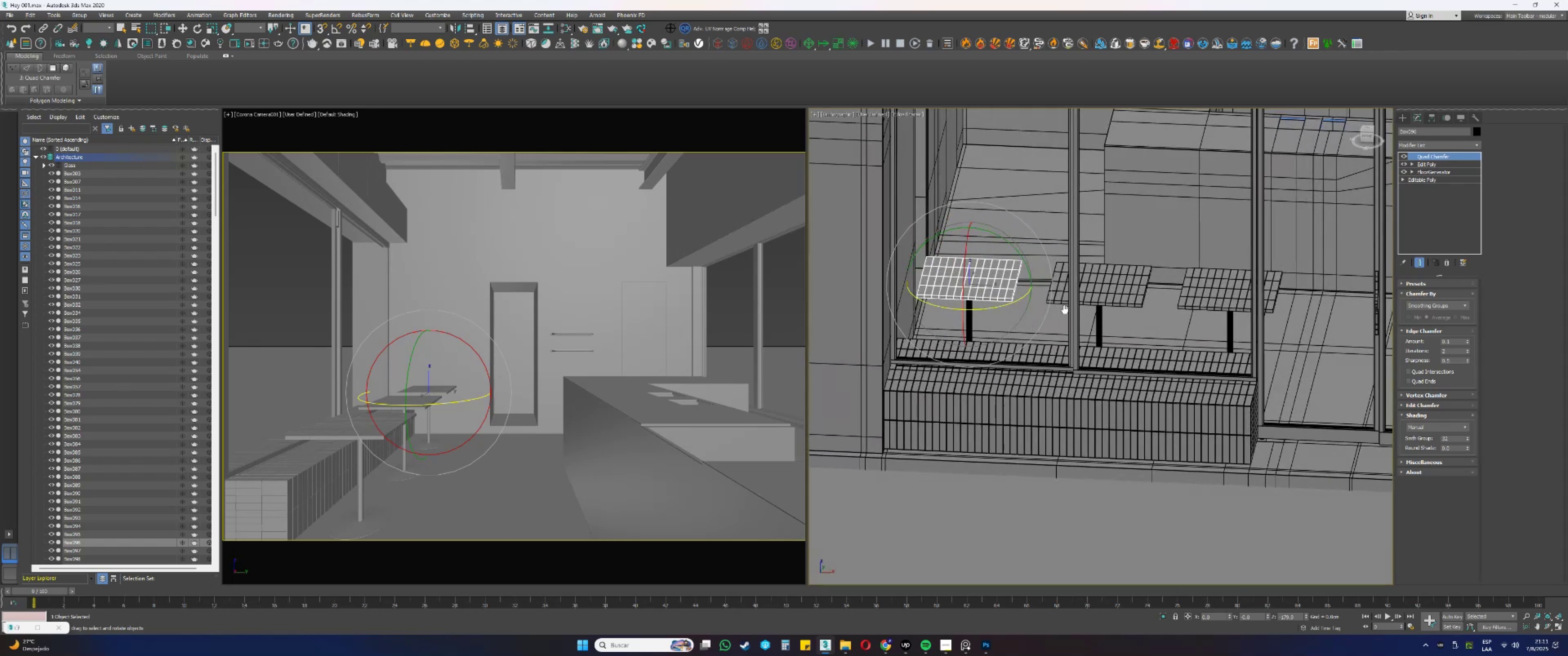 
hold_key(key=AltLeft, duration=0.35)
 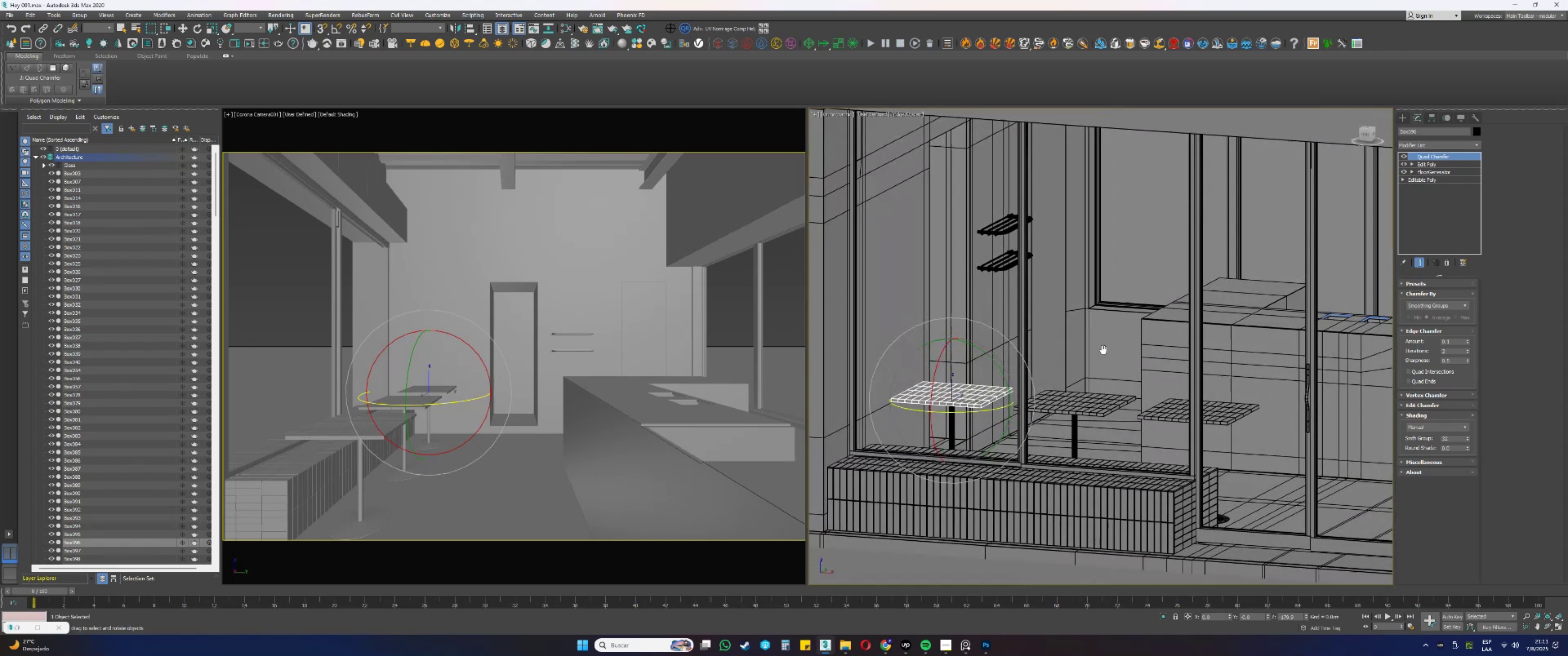 
scroll: coordinate [1051, 398], scroll_direction: down, amount: 1.0
 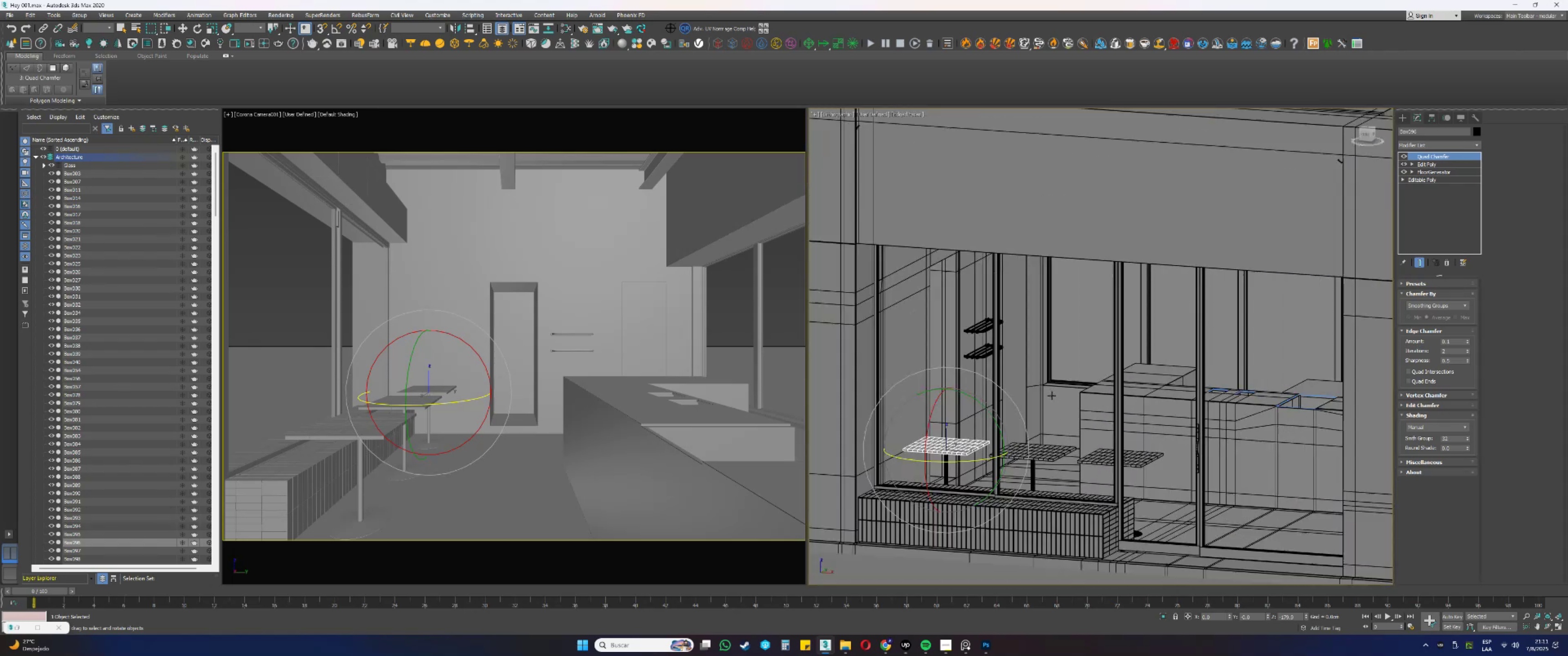 
hold_key(key=AltLeft, duration=1.54)
 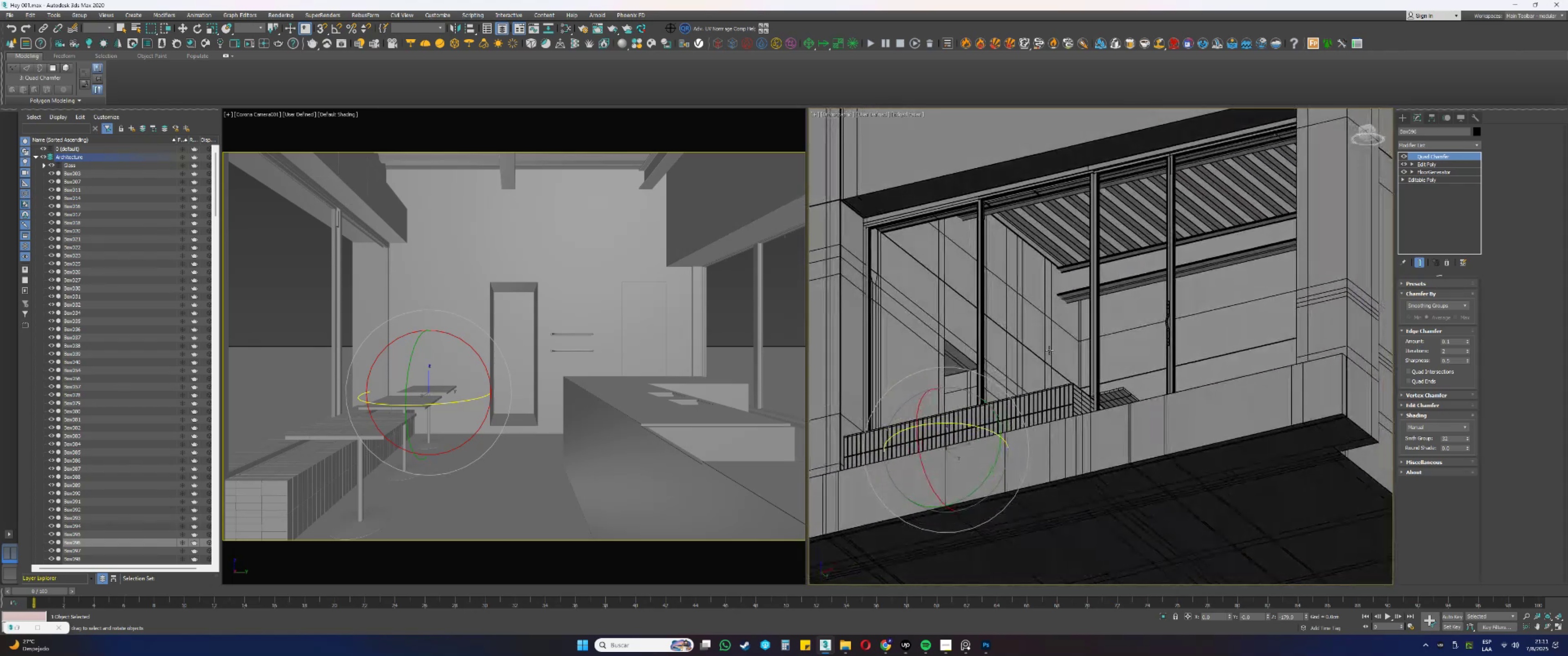 
hold_key(key=AltLeft, duration=0.66)
 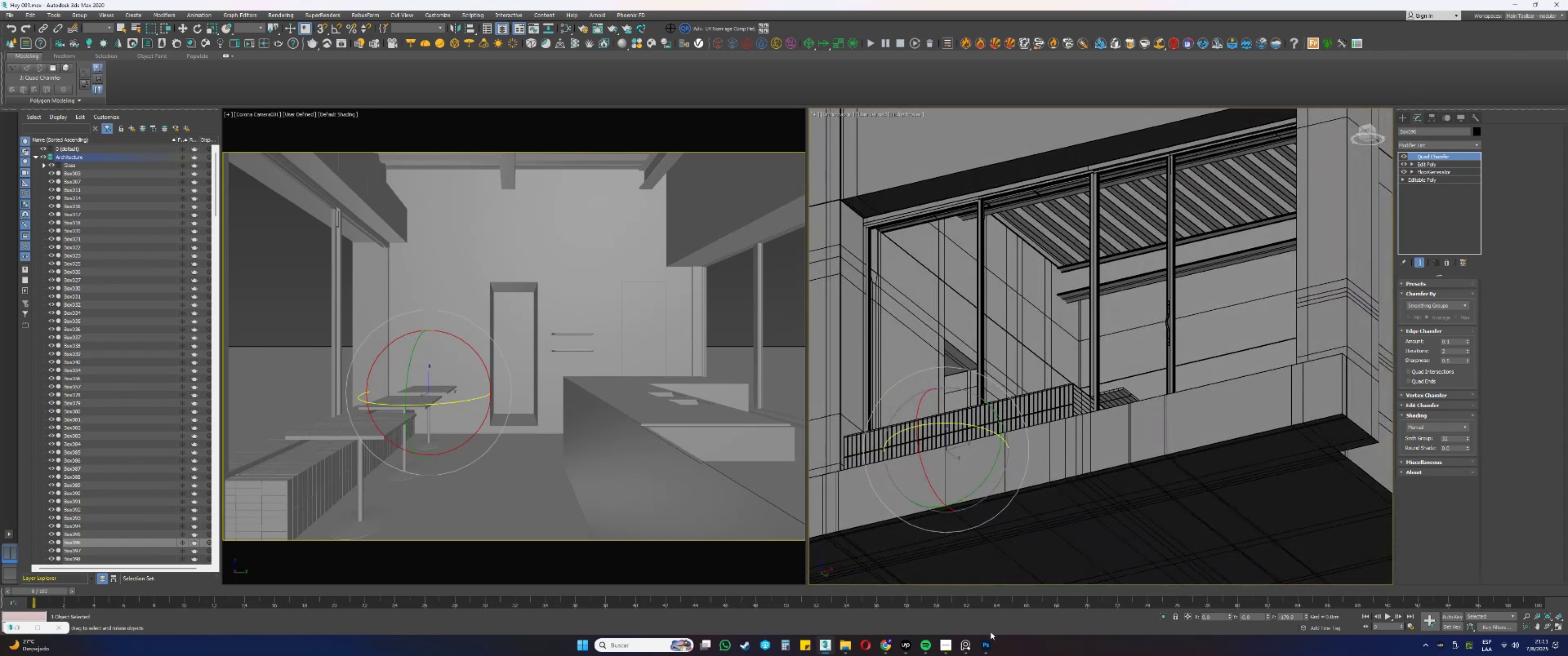 
left_click([847, 642])
 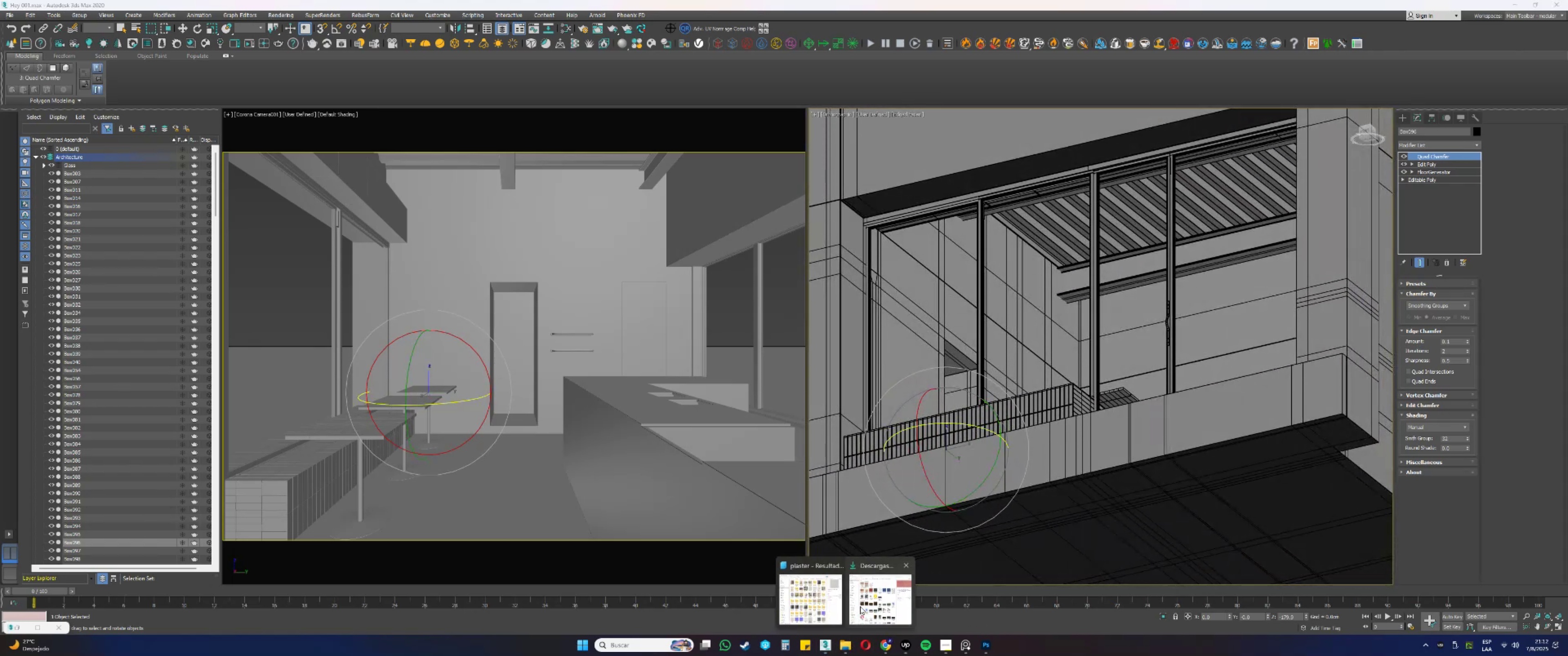 
left_click([811, 600])
 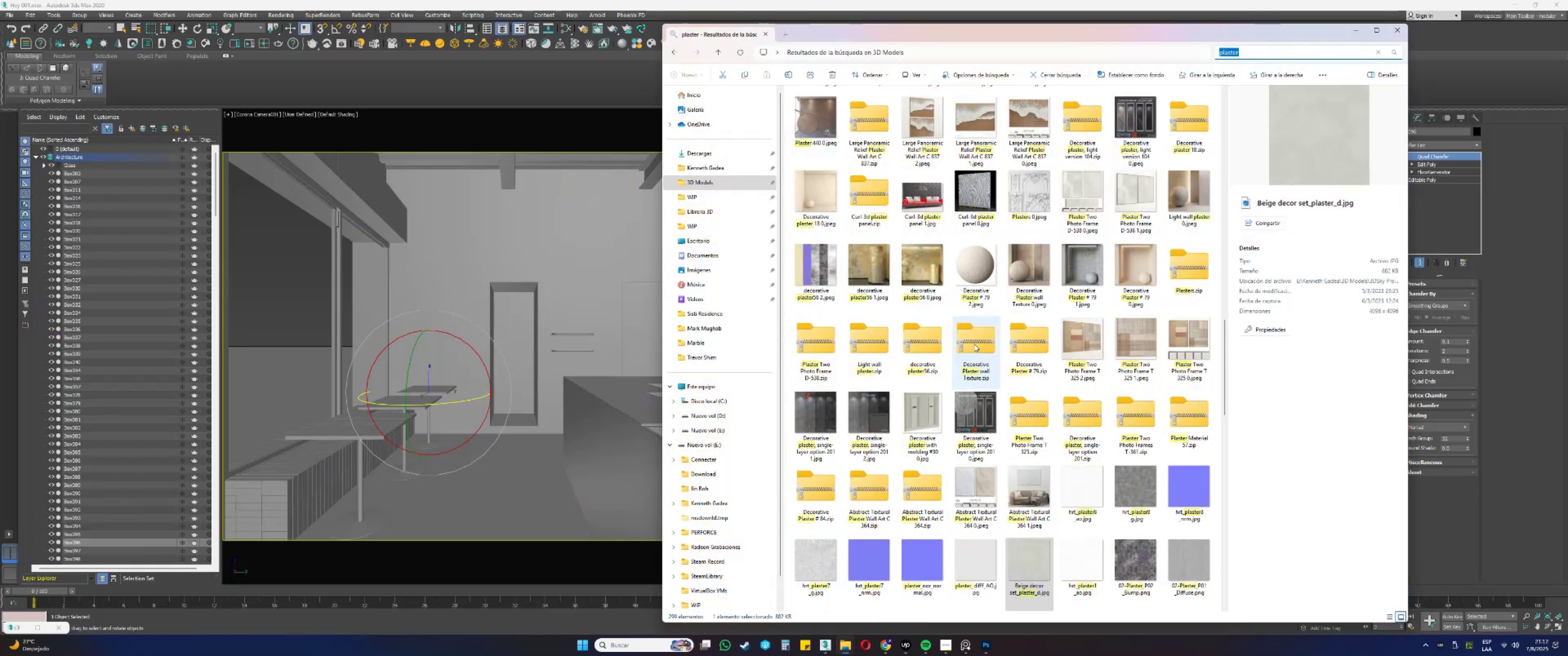 
scroll: coordinate [964, 356], scroll_direction: down, amount: 2.0
 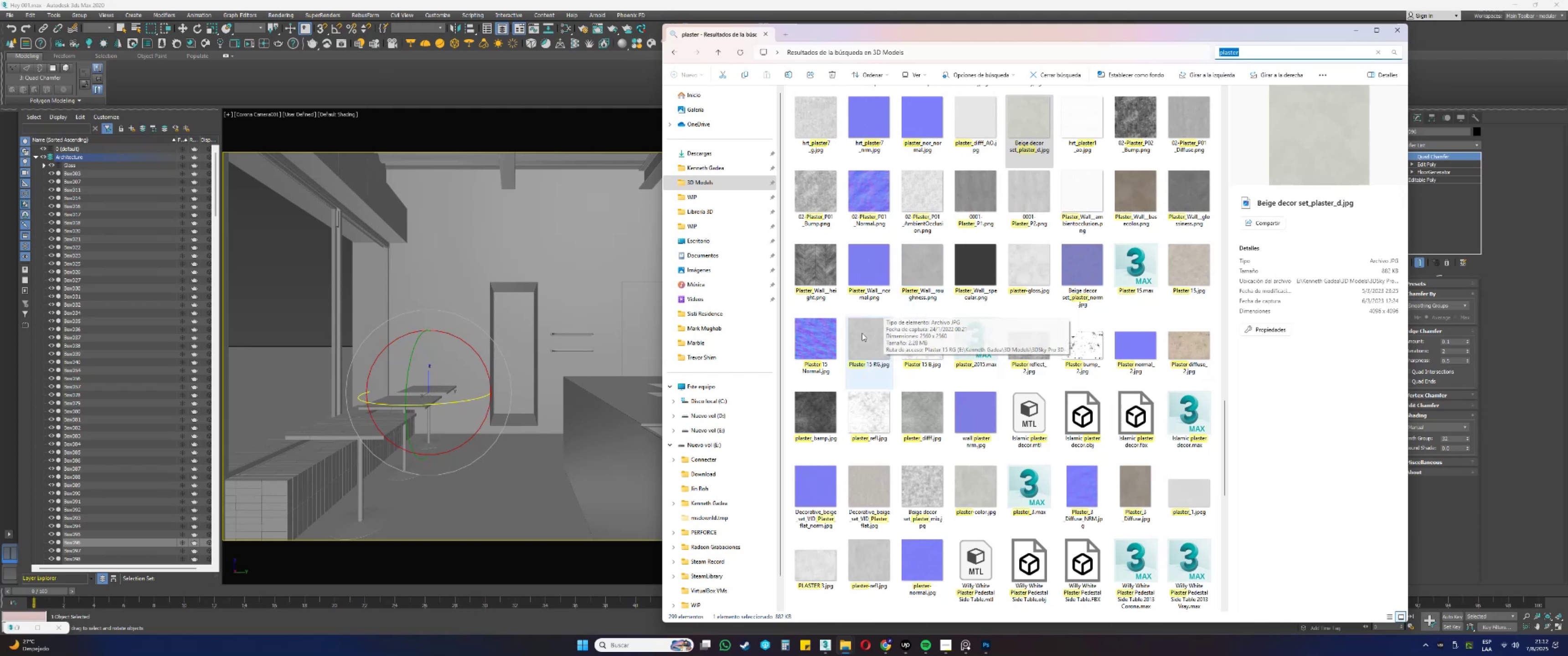 
double_click([868, 345])
 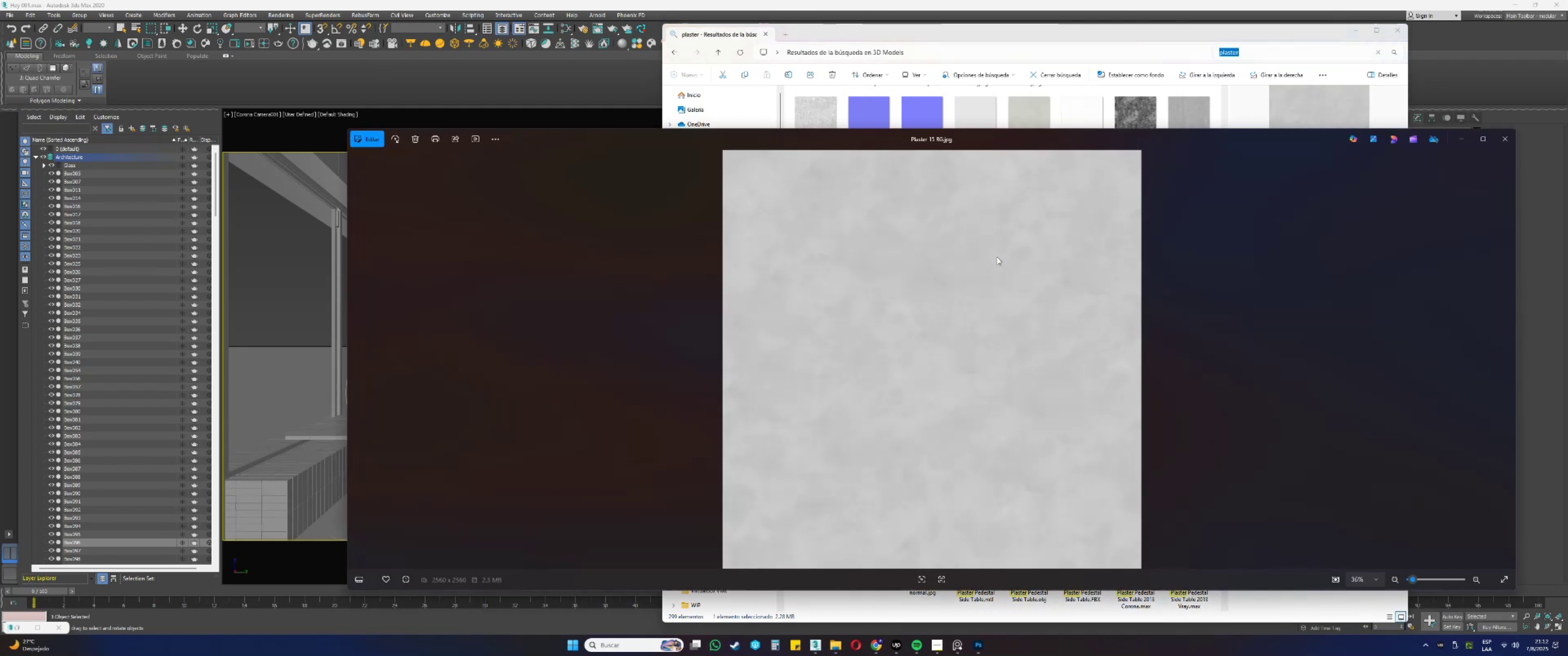 
scroll: coordinate [984, 272], scroll_direction: up, amount: 7.0
 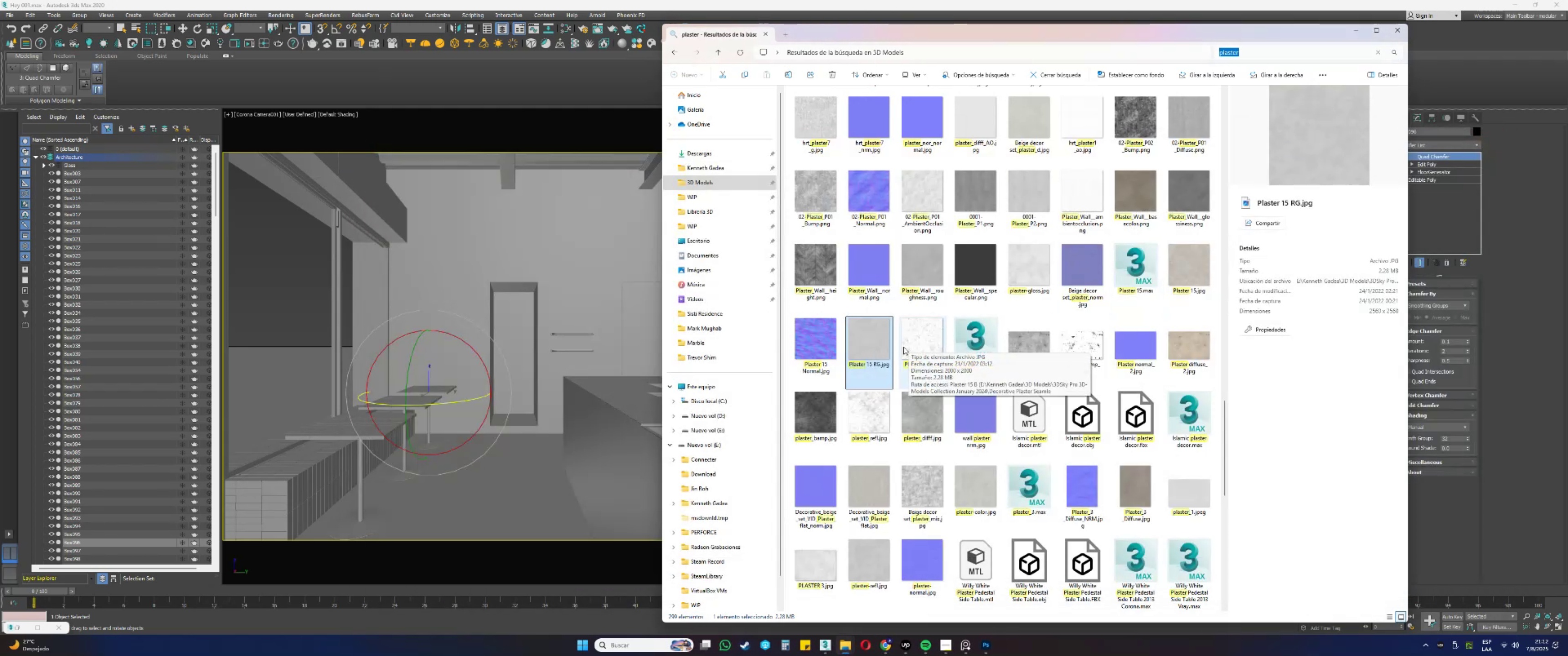 
triple_click([988, 646])
 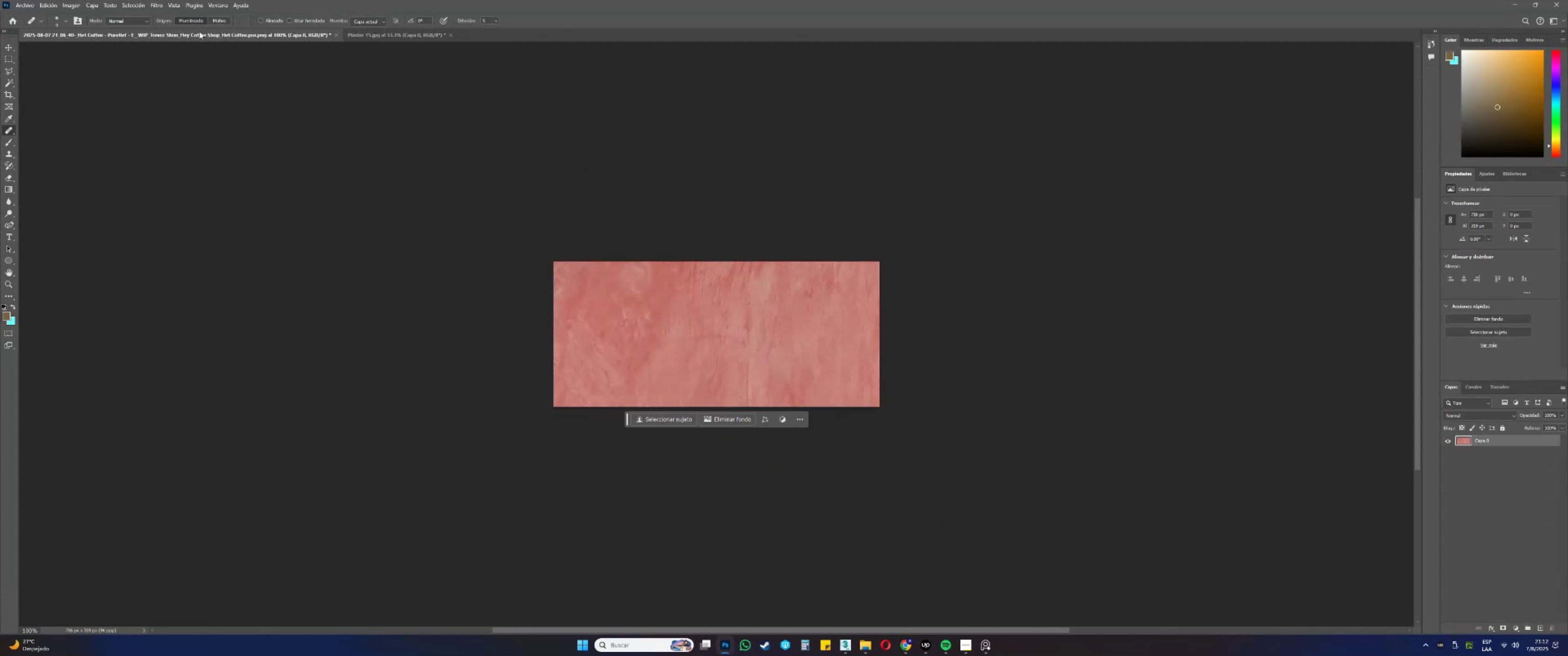 
left_click([11, 22])
 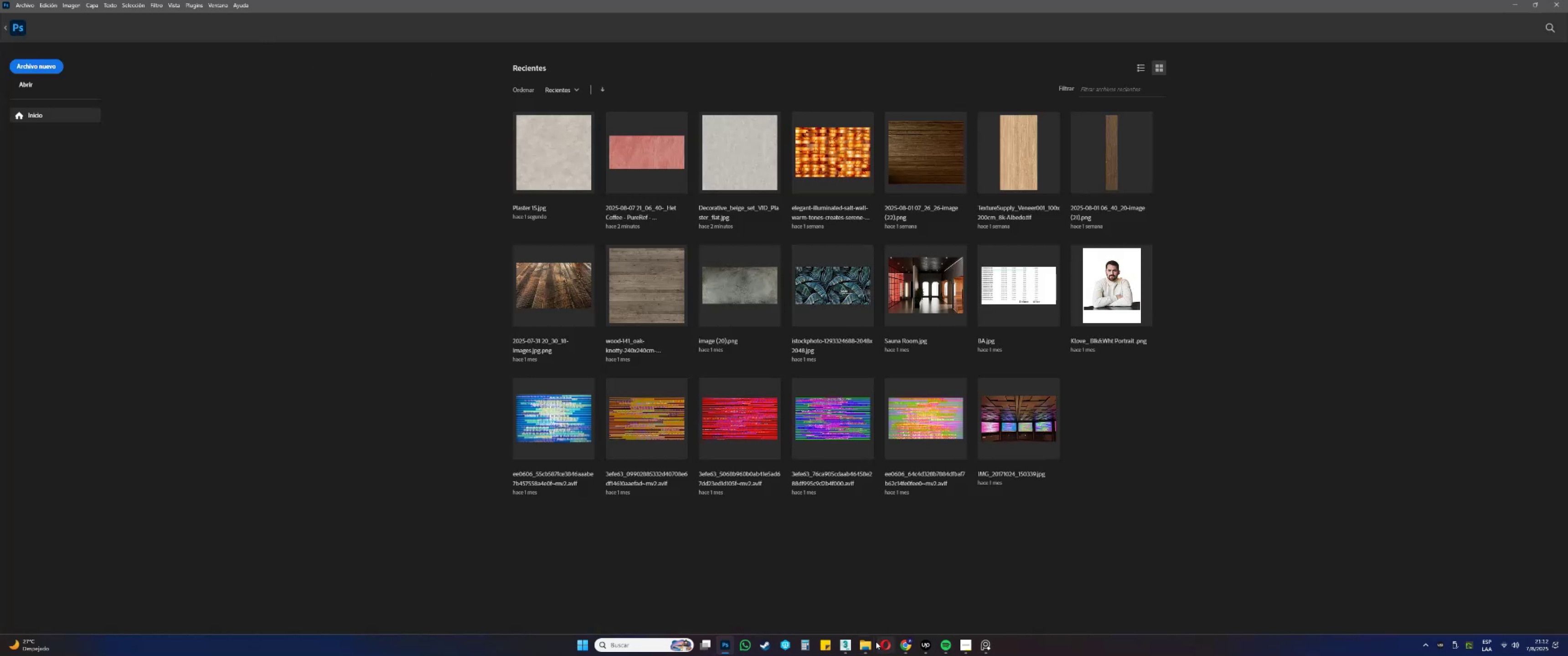 
double_click([829, 594])
 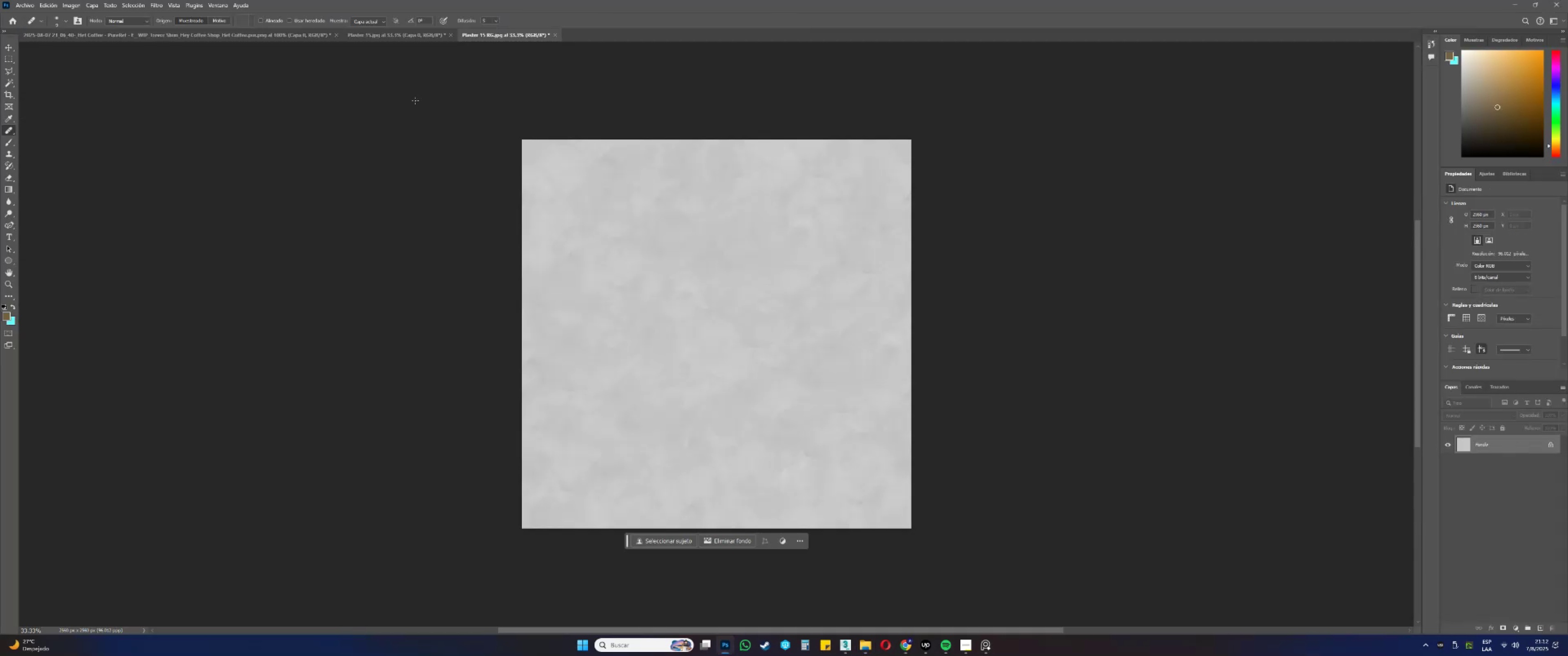 
left_click([85, 4])
 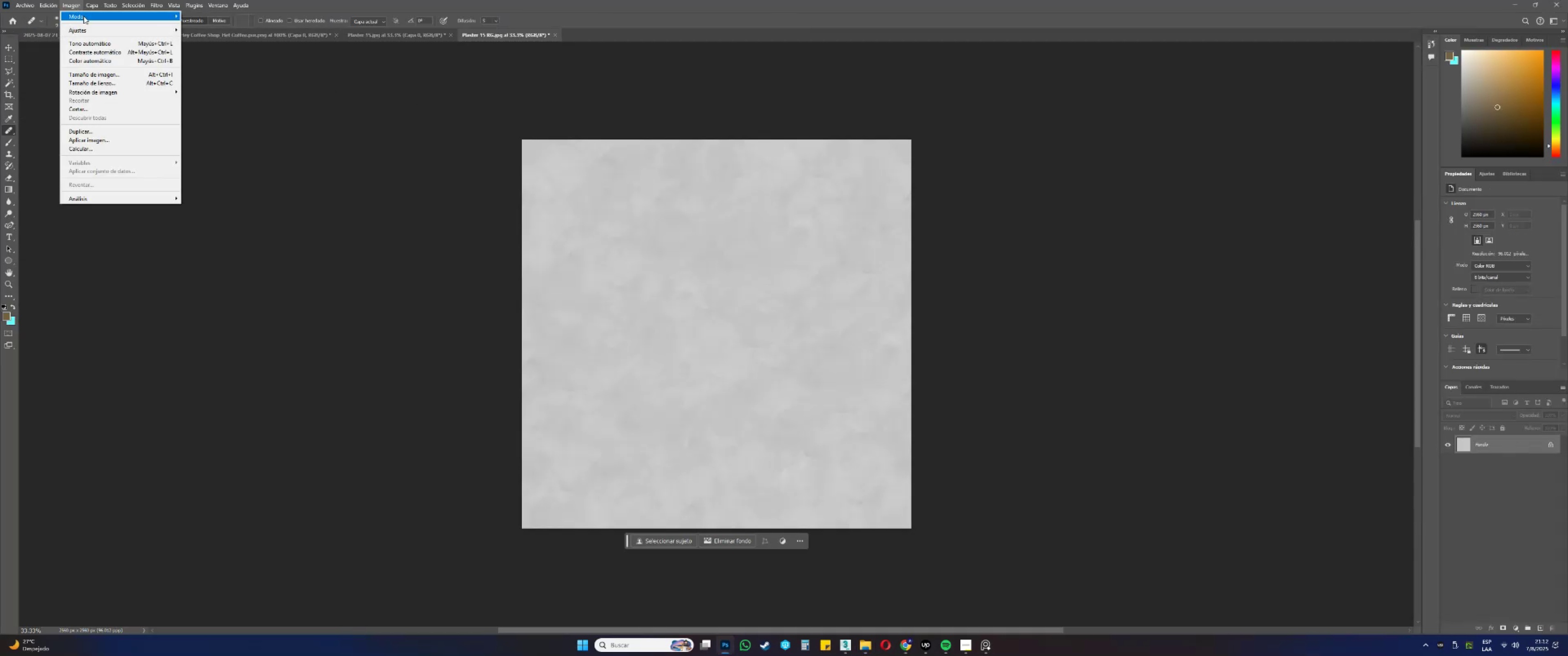 
left_click([95, 30])
 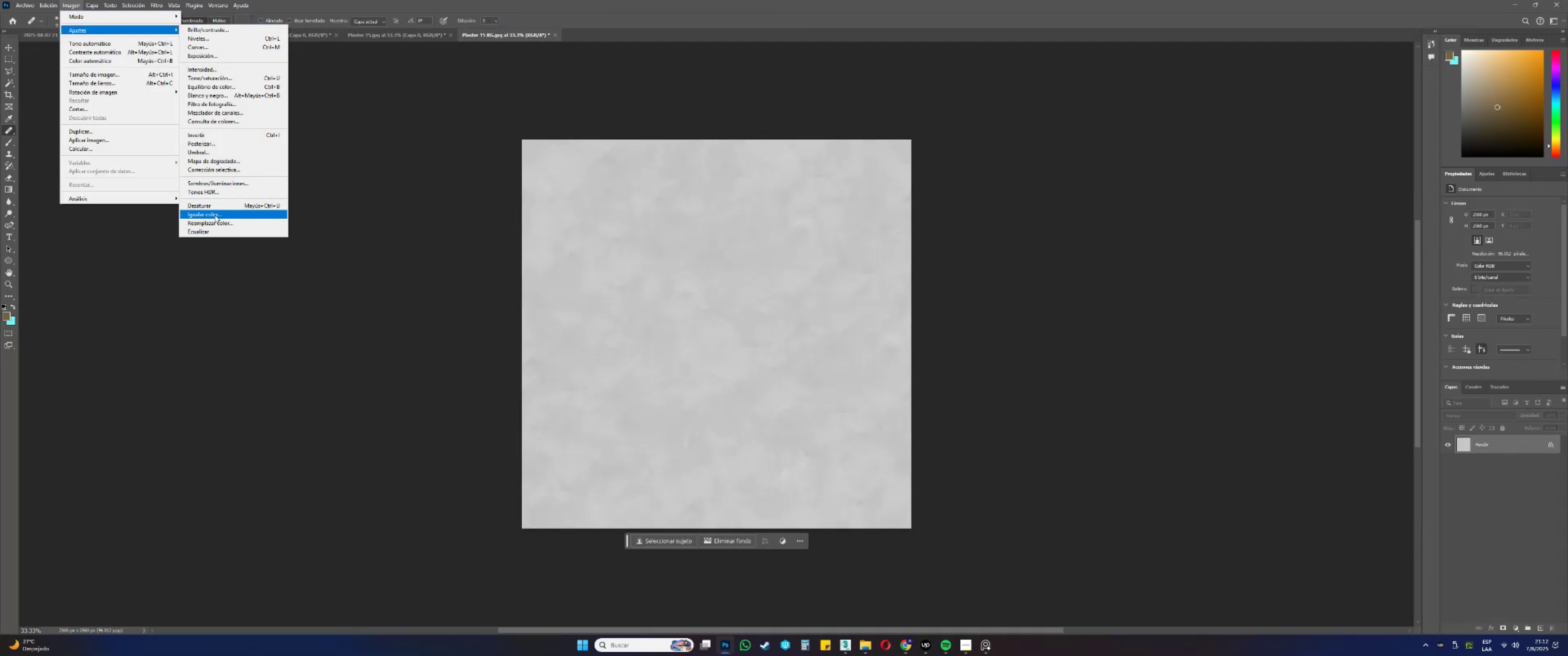 
left_click([207, 215])
 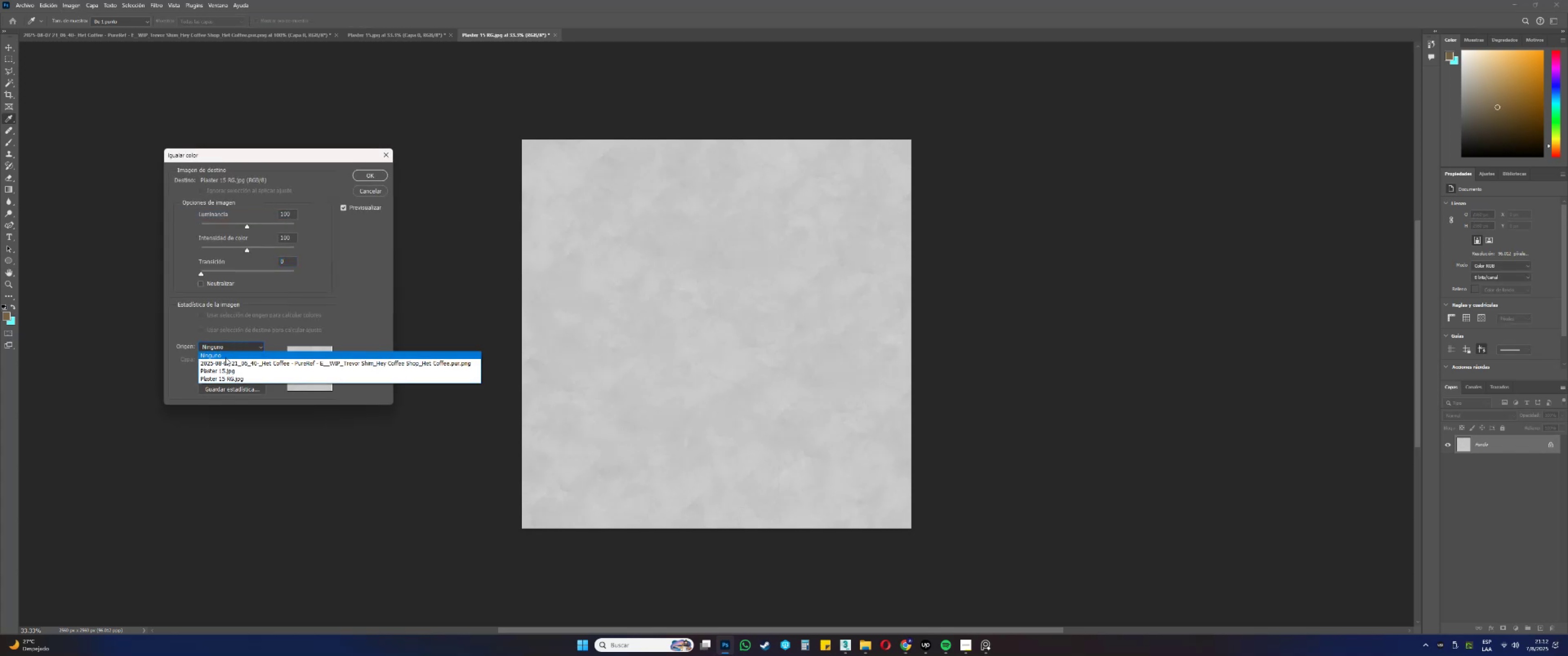 
left_click([225, 360])
 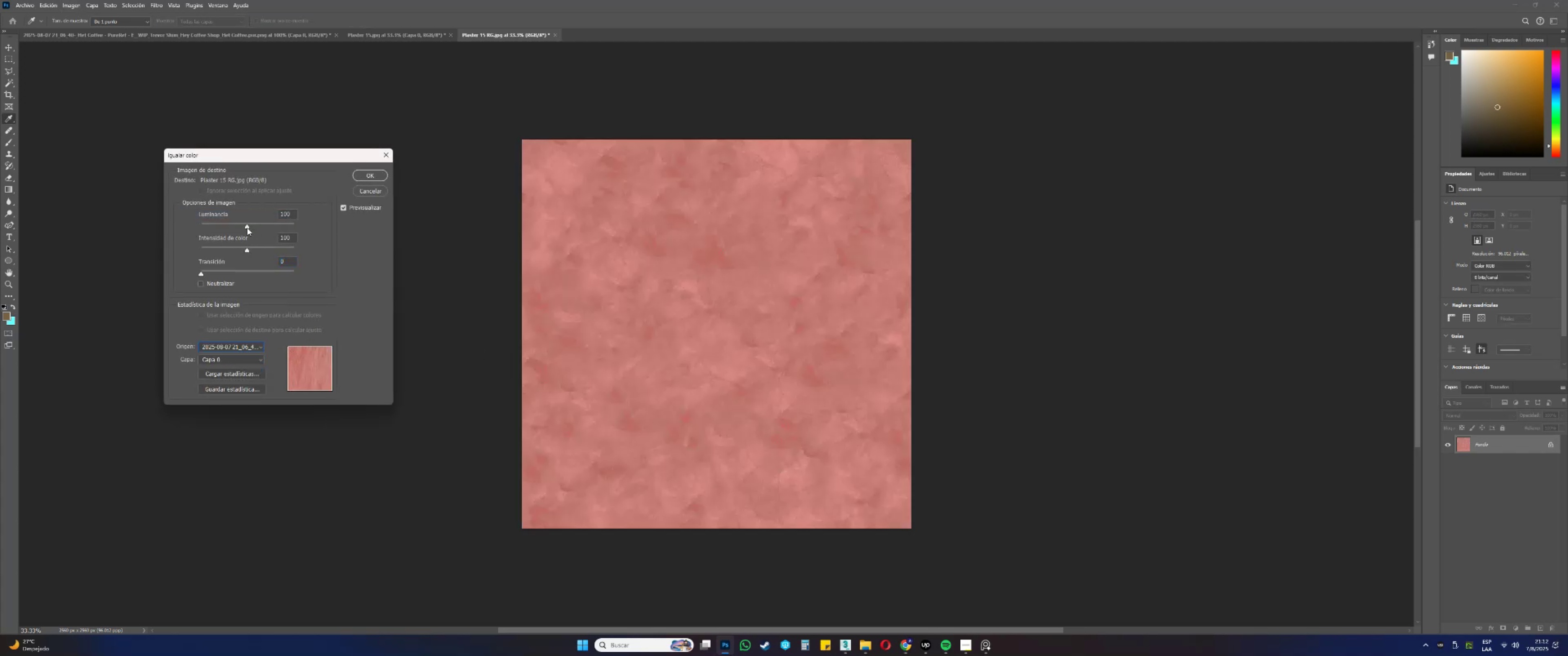 
wait(8.48)
 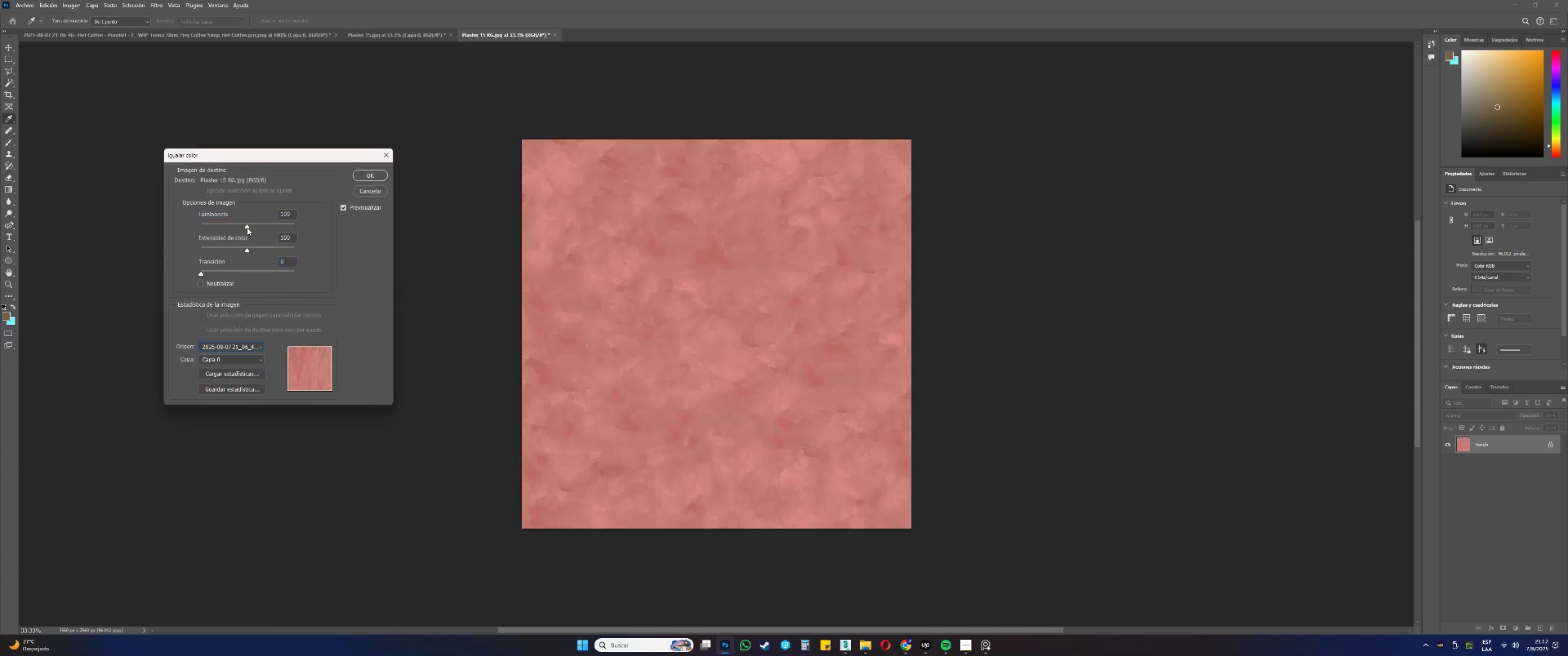 
left_click([370, 172])
 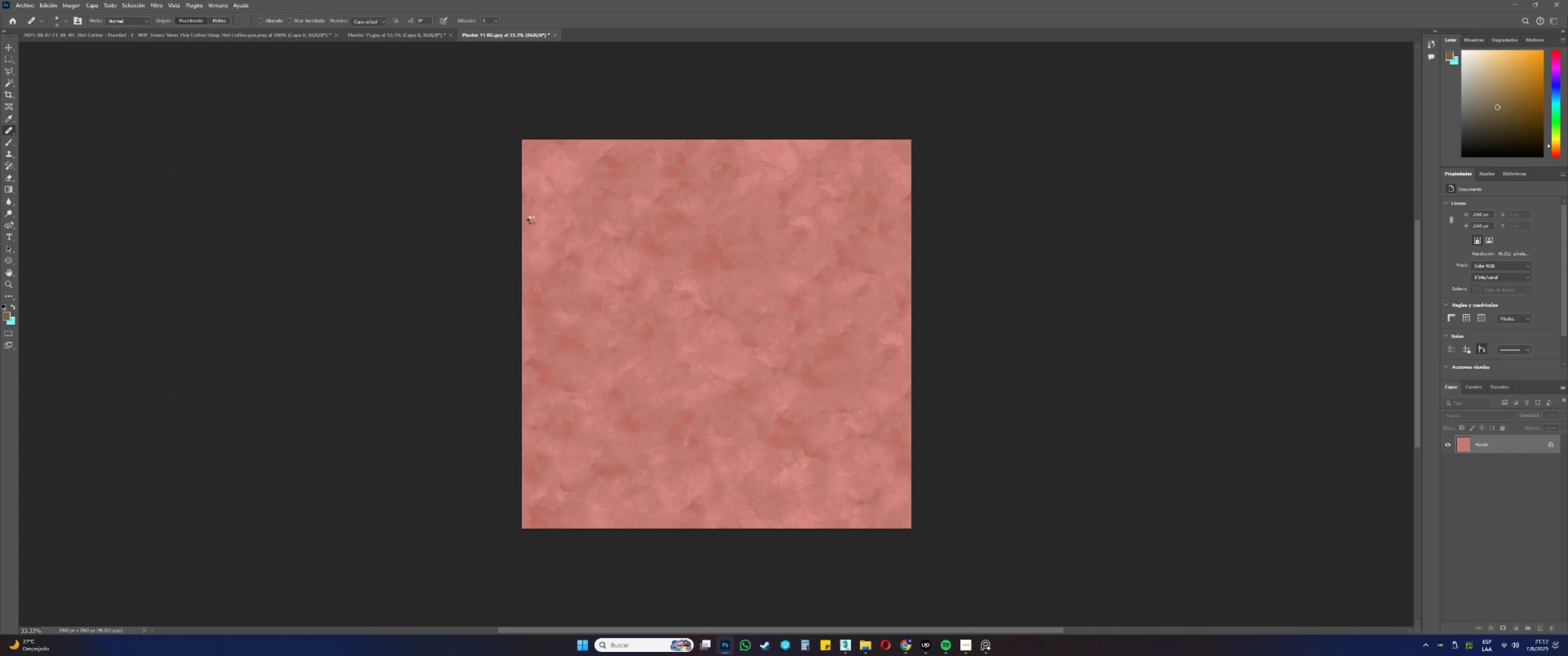 
hold_key(key=AltLeft, duration=1.52)
scroll: coordinate [650, 264], scroll_direction: up, amount: 14.0
 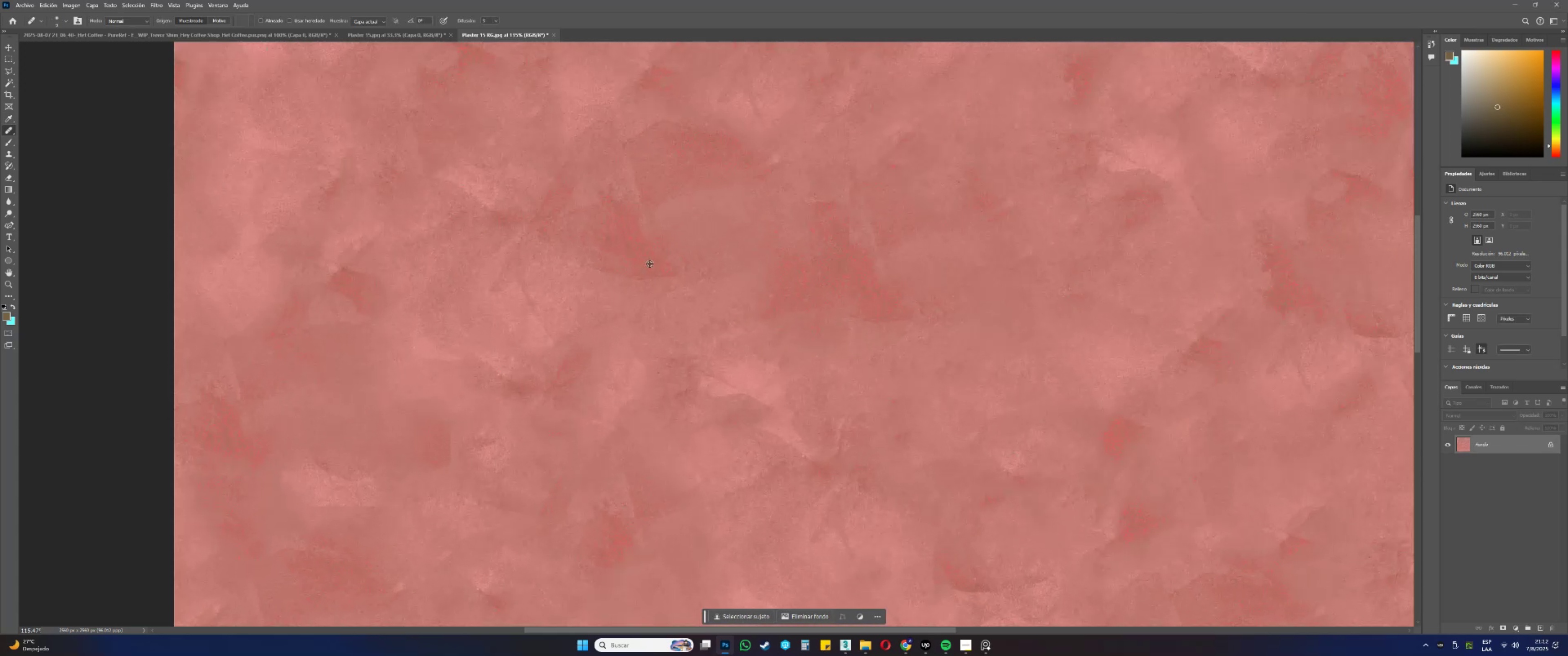 
scroll: coordinate [649, 263], scroll_direction: down, amount: 14.0
 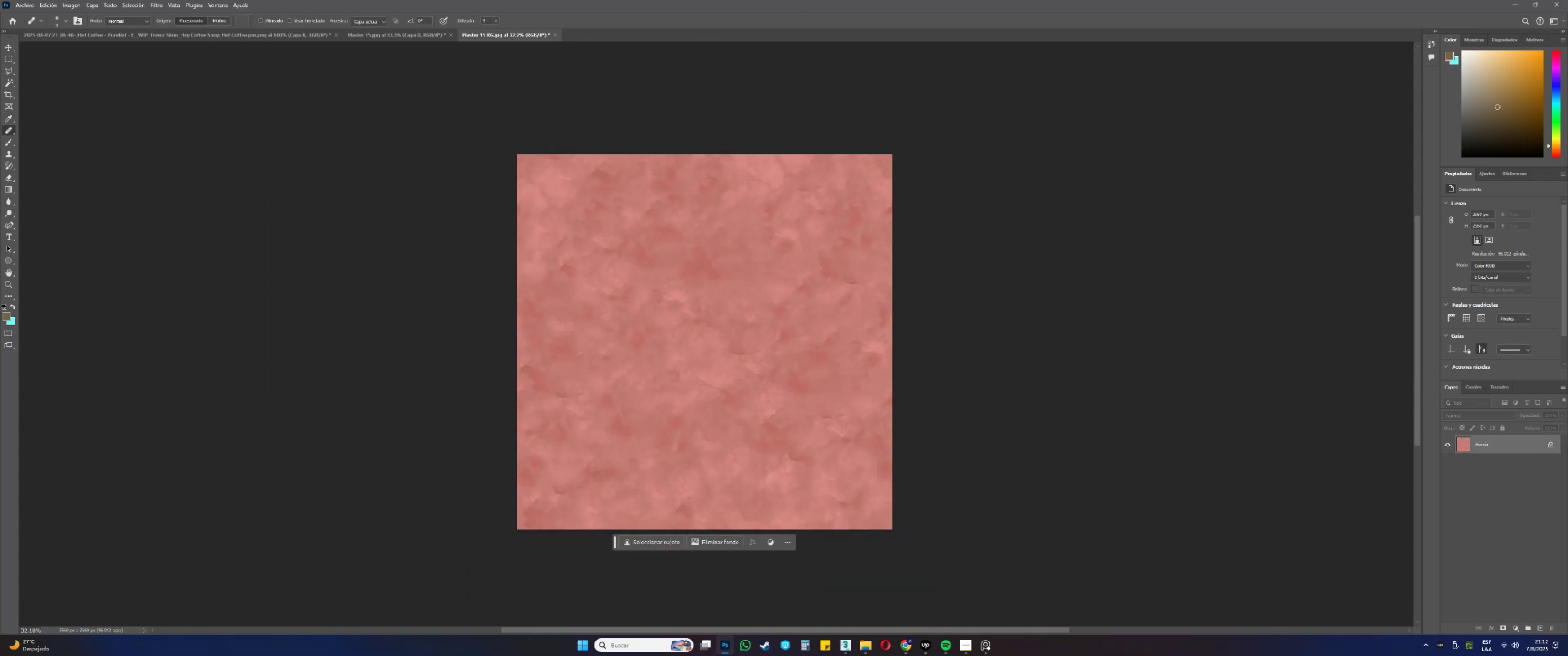 
hold_key(key=AltLeft, duration=0.77)
 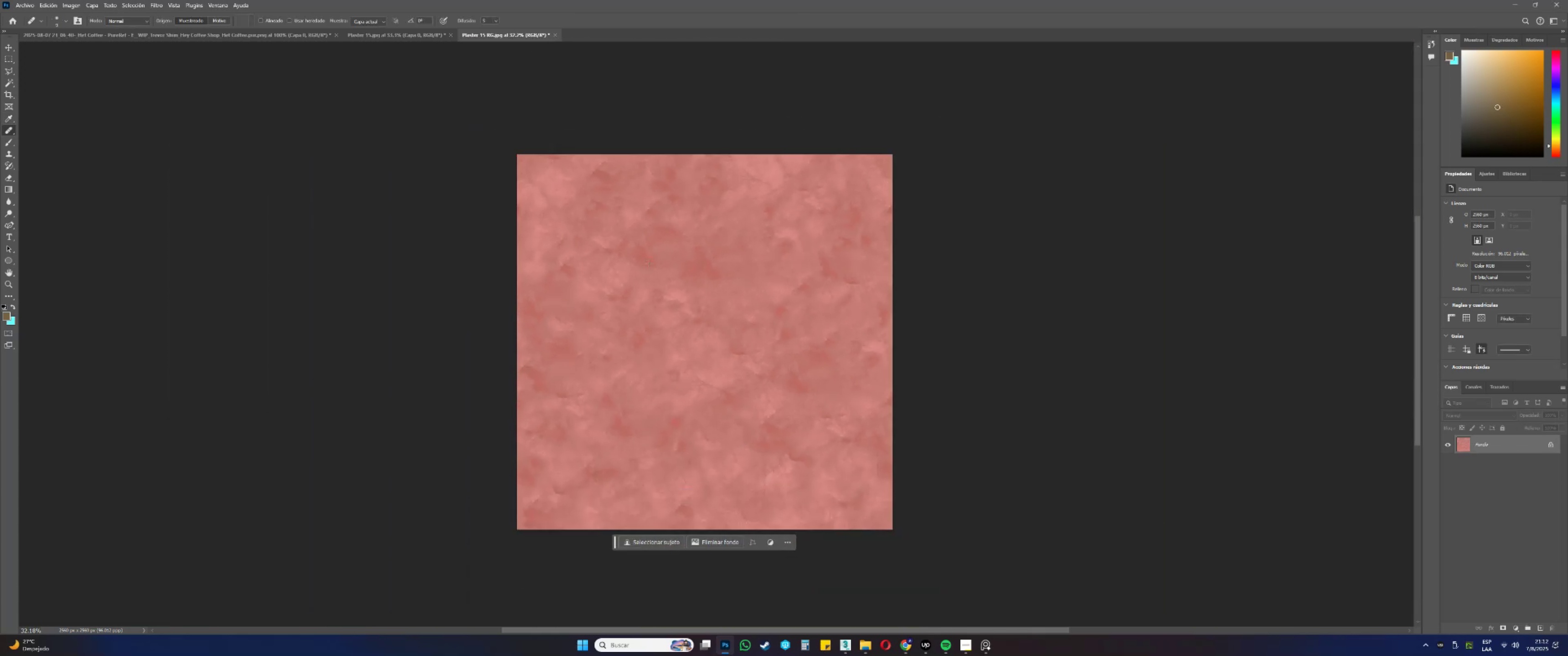 
key(Control+ControlLeft)
 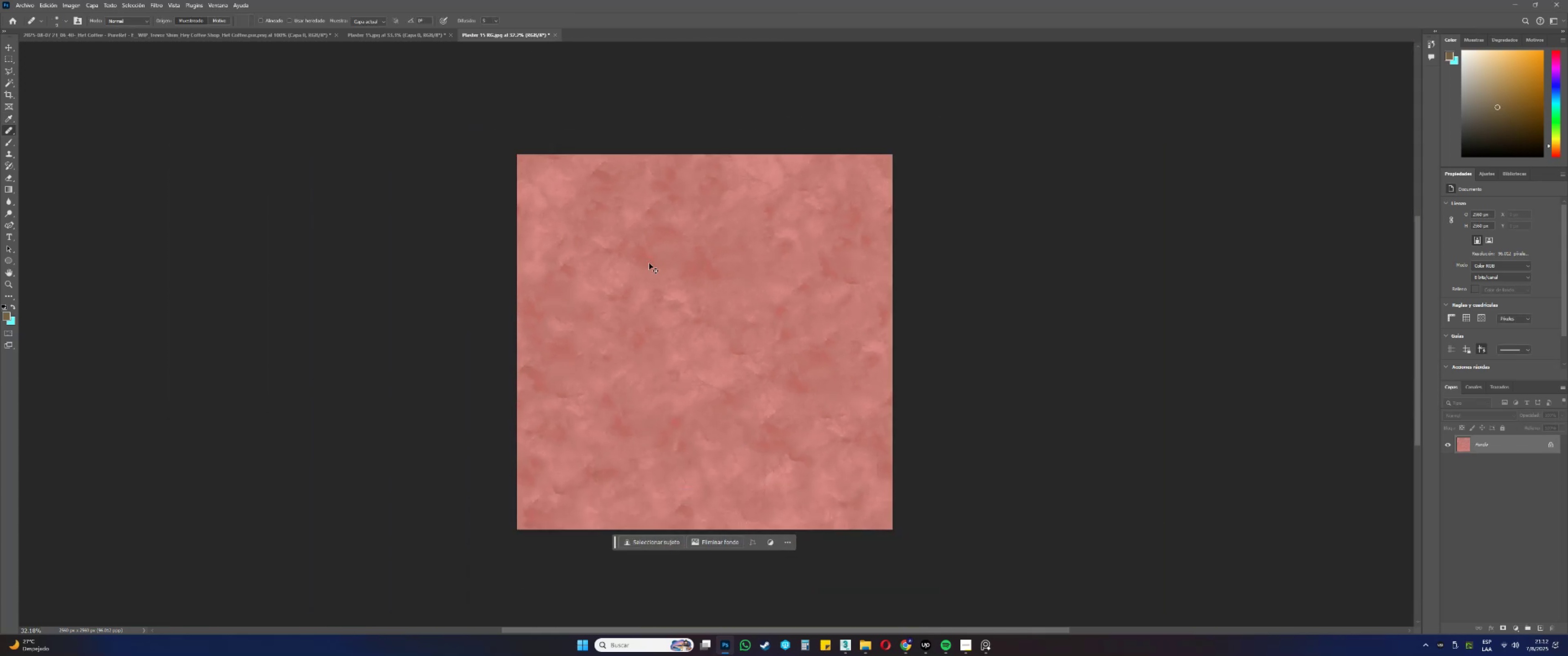 
key(Control+Z)
 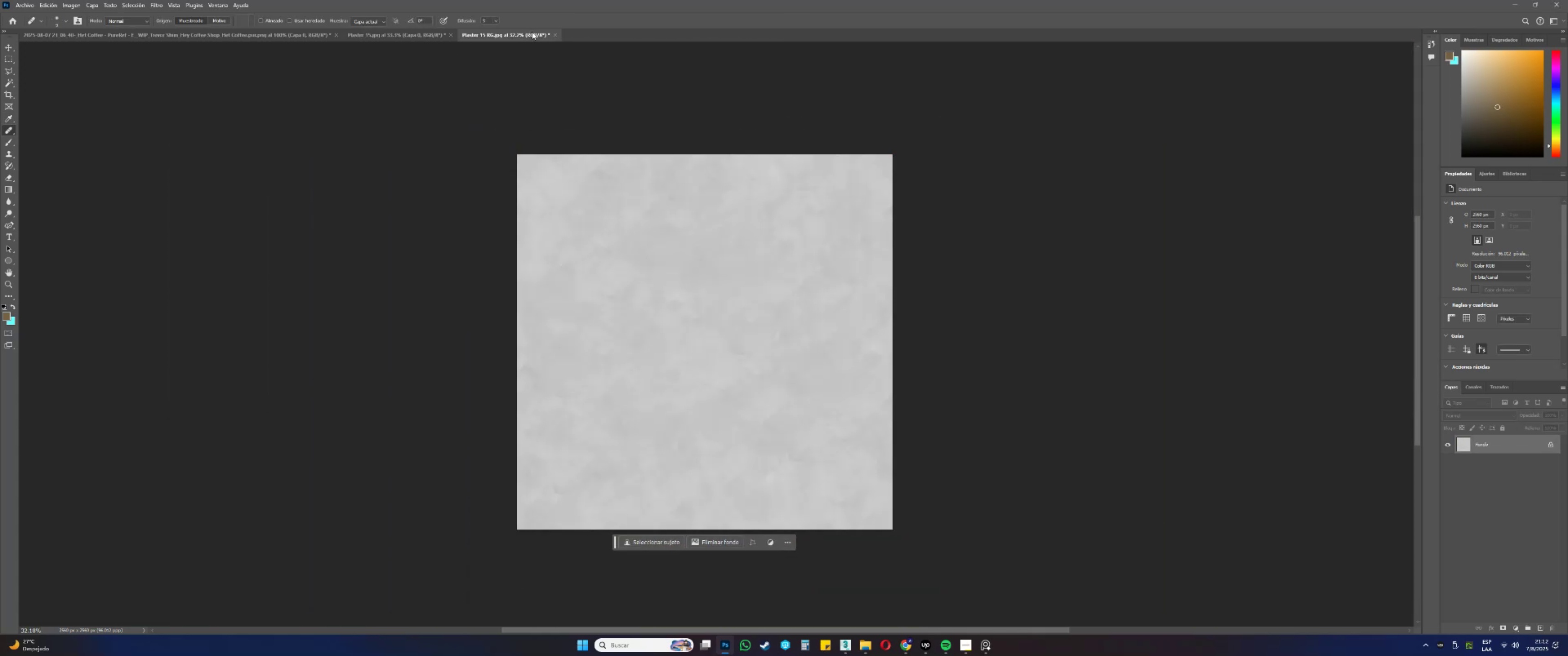 
left_click([554, 34])
 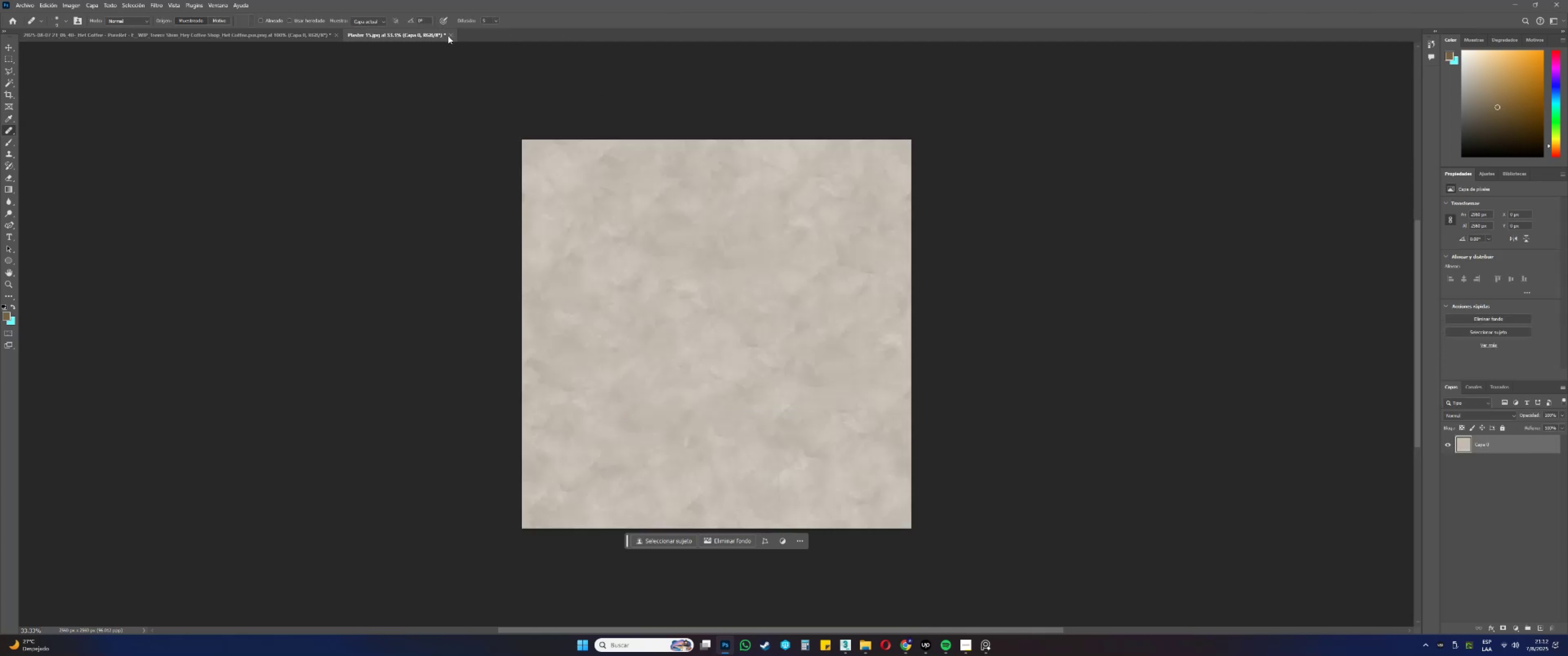 
left_click([450, 36])
 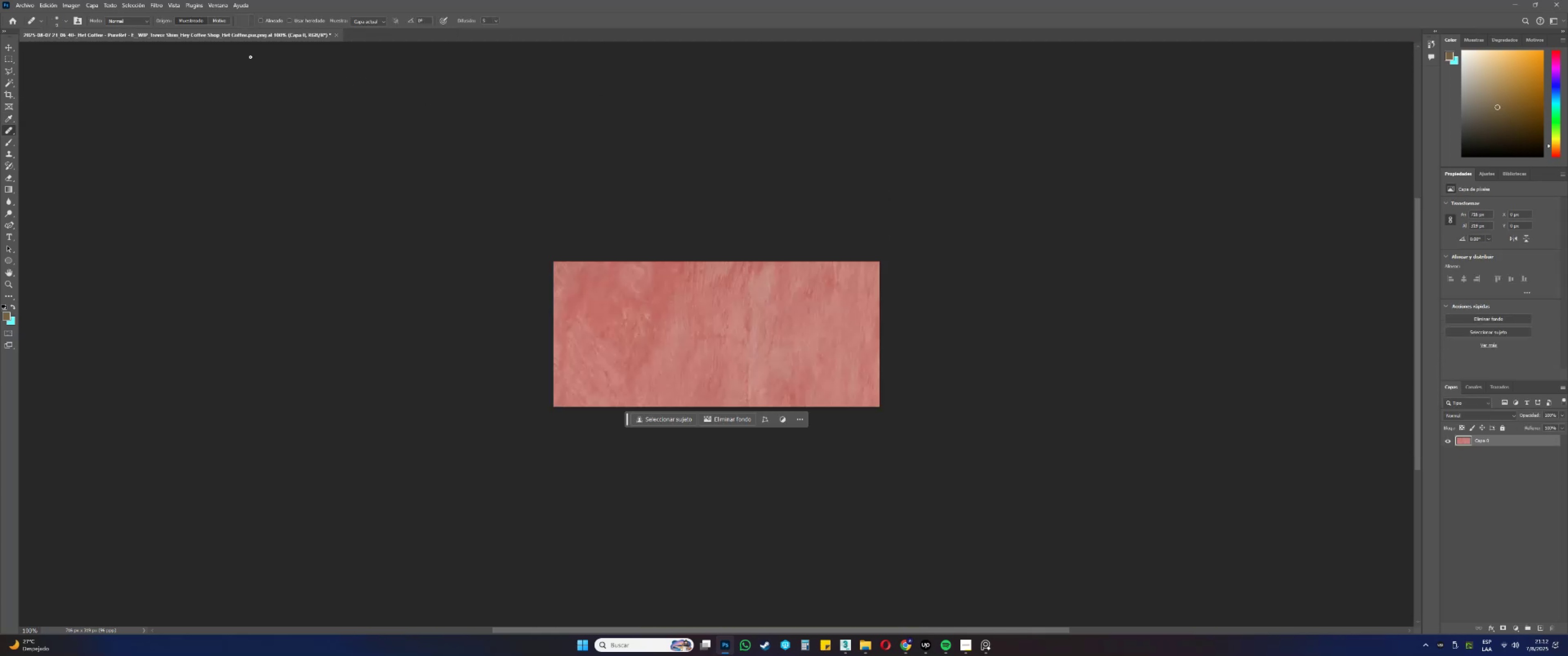 
left_click([9, 19])
 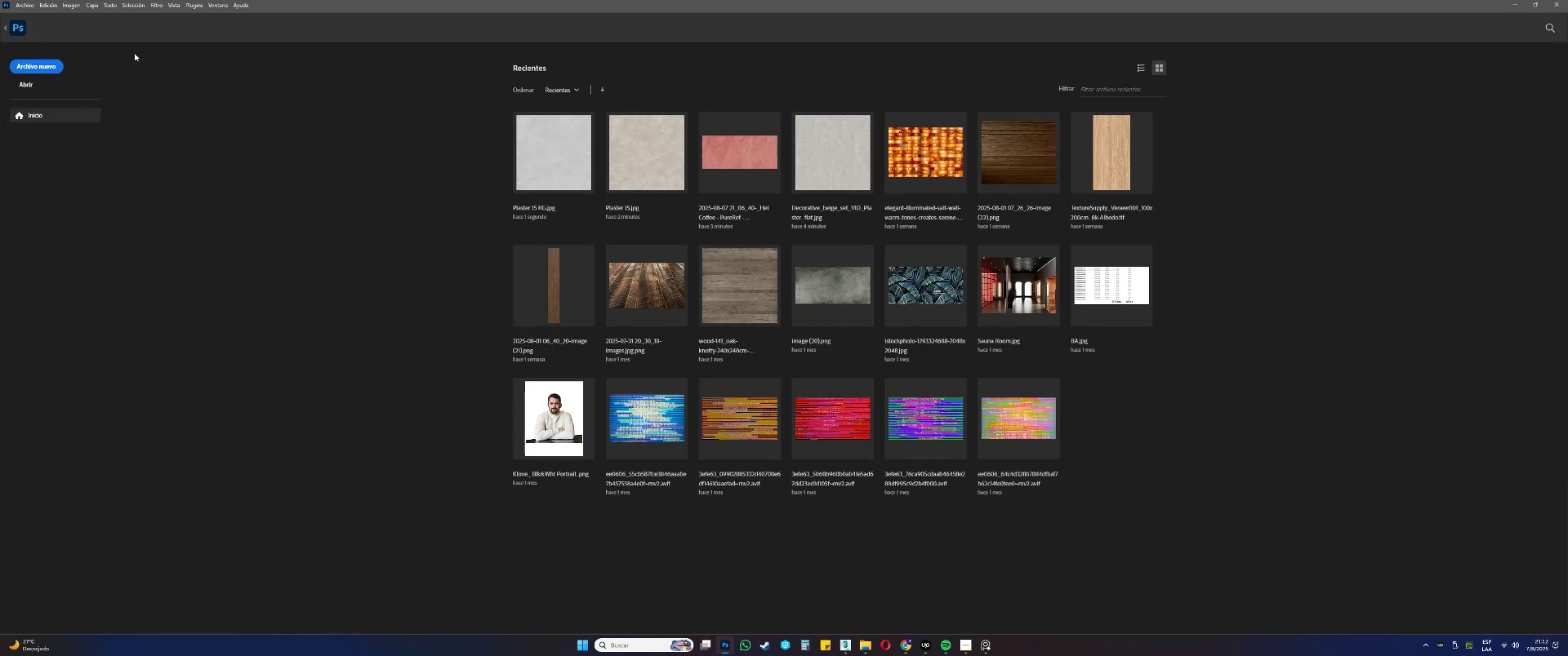 
key(Alt+AltLeft)
 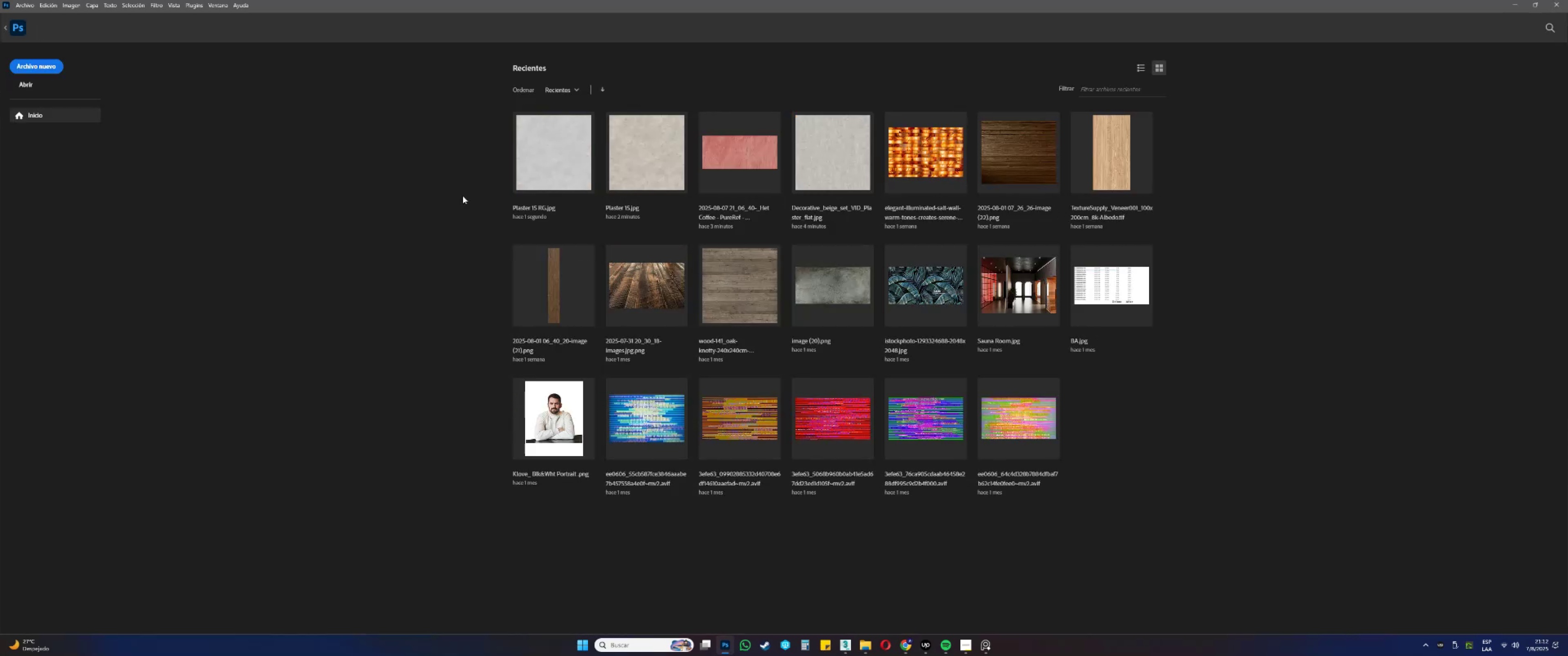 
key(Alt+Tab)
 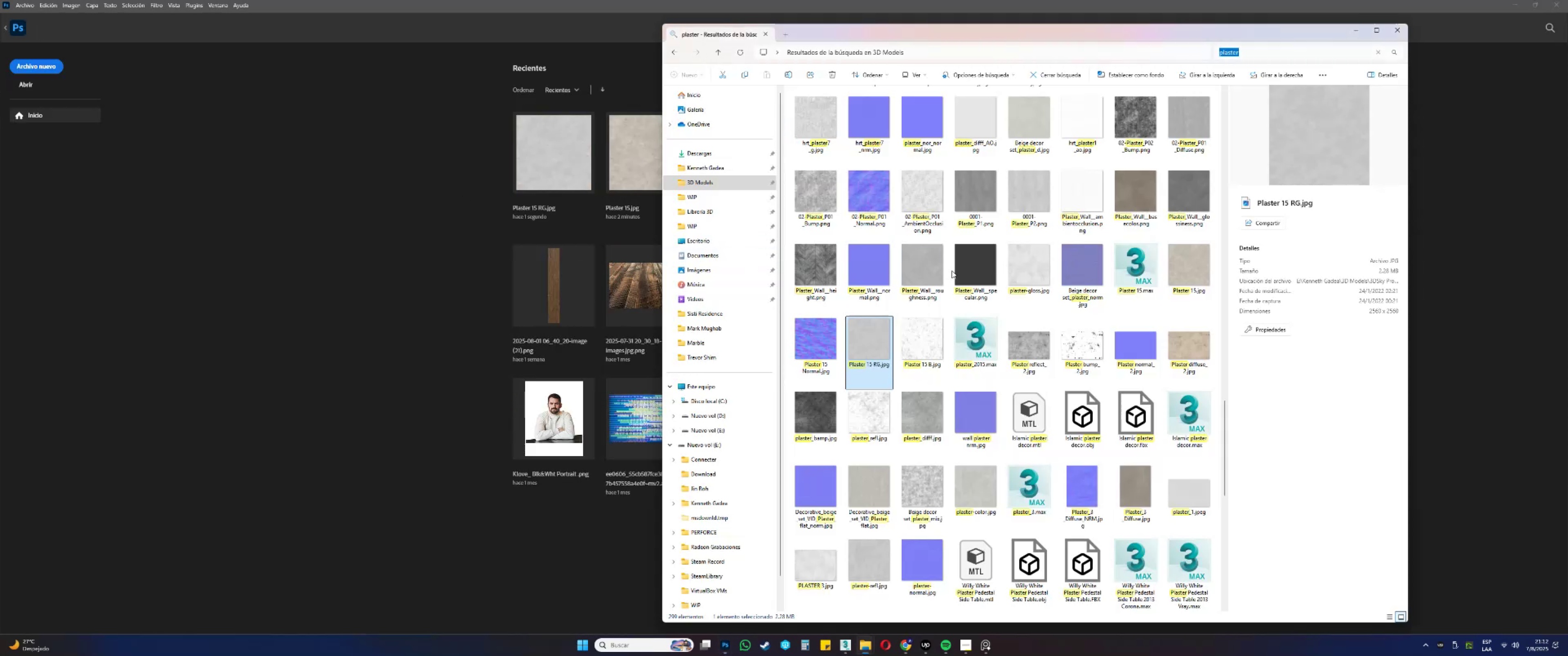 
scroll: coordinate [953, 271], scroll_direction: down, amount: 1.0
 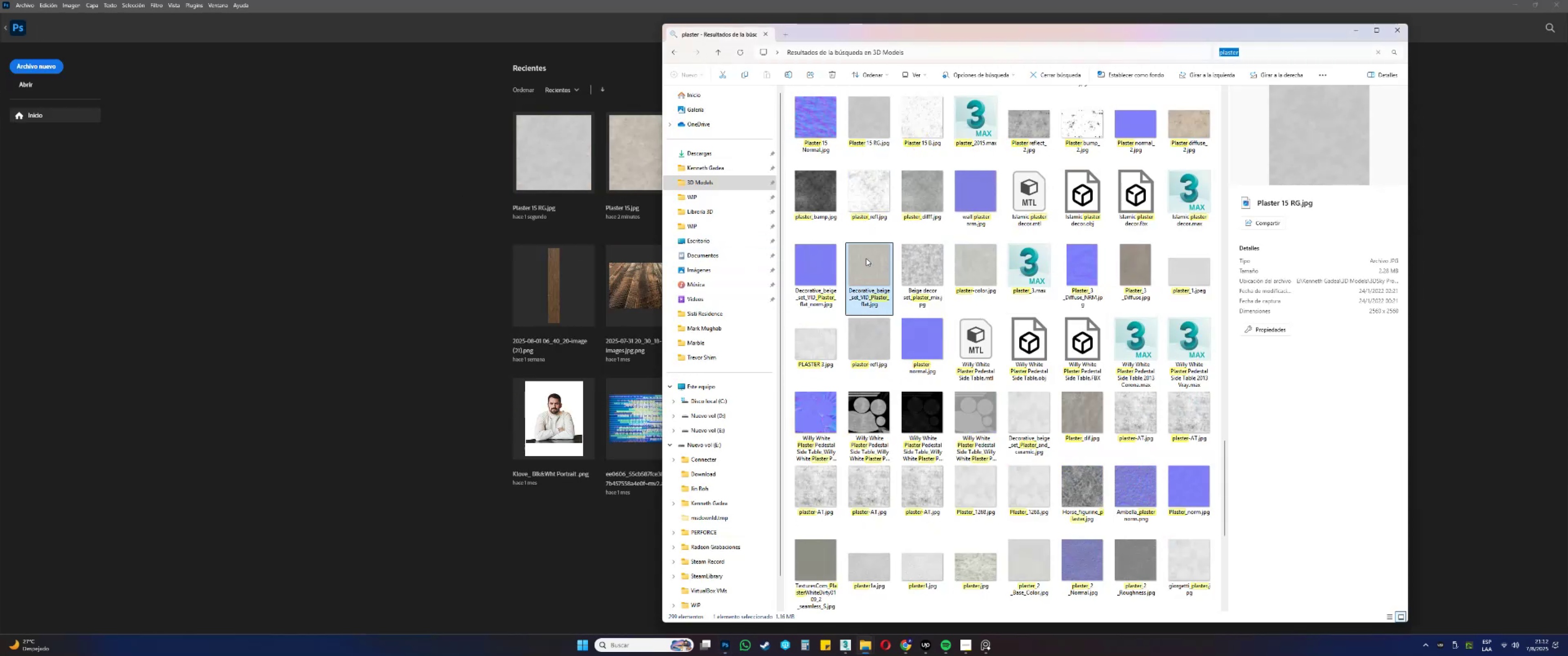 
double_click([864, 270])
 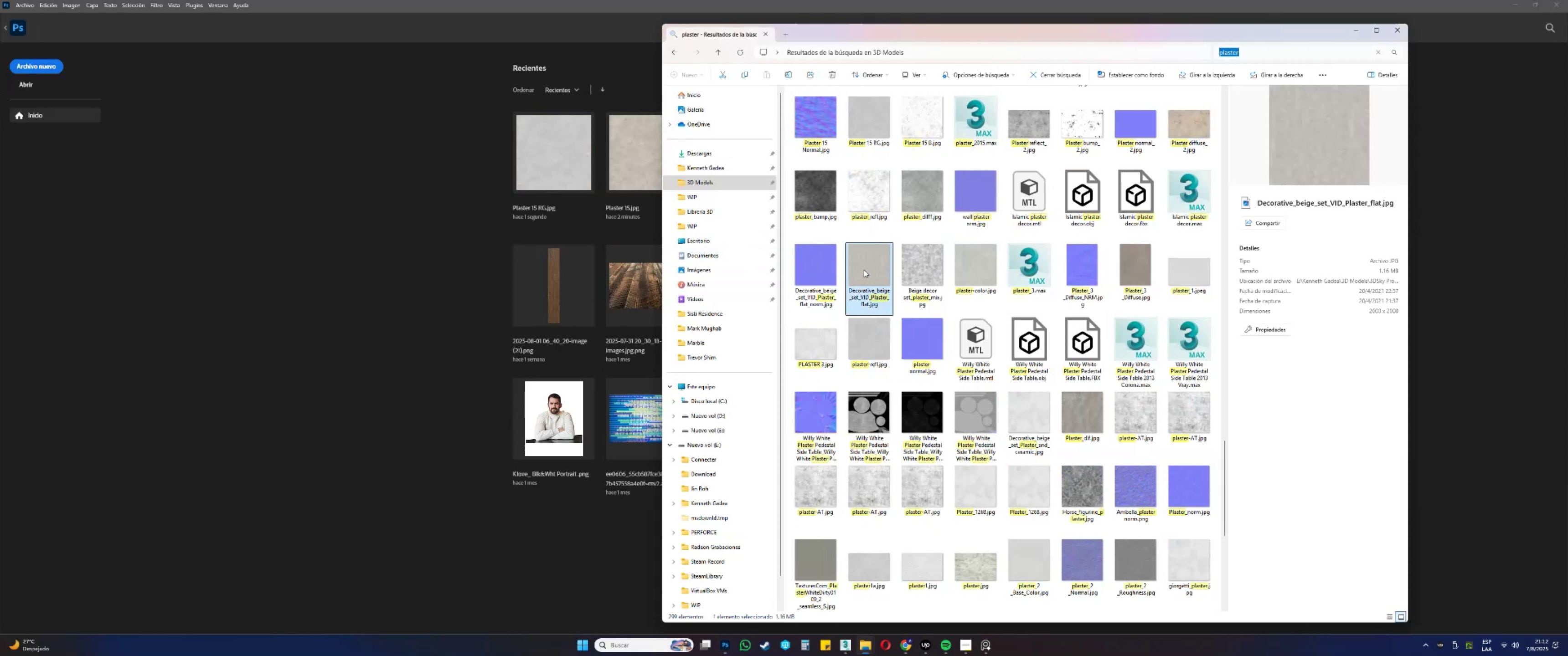 
triple_click([864, 270])
 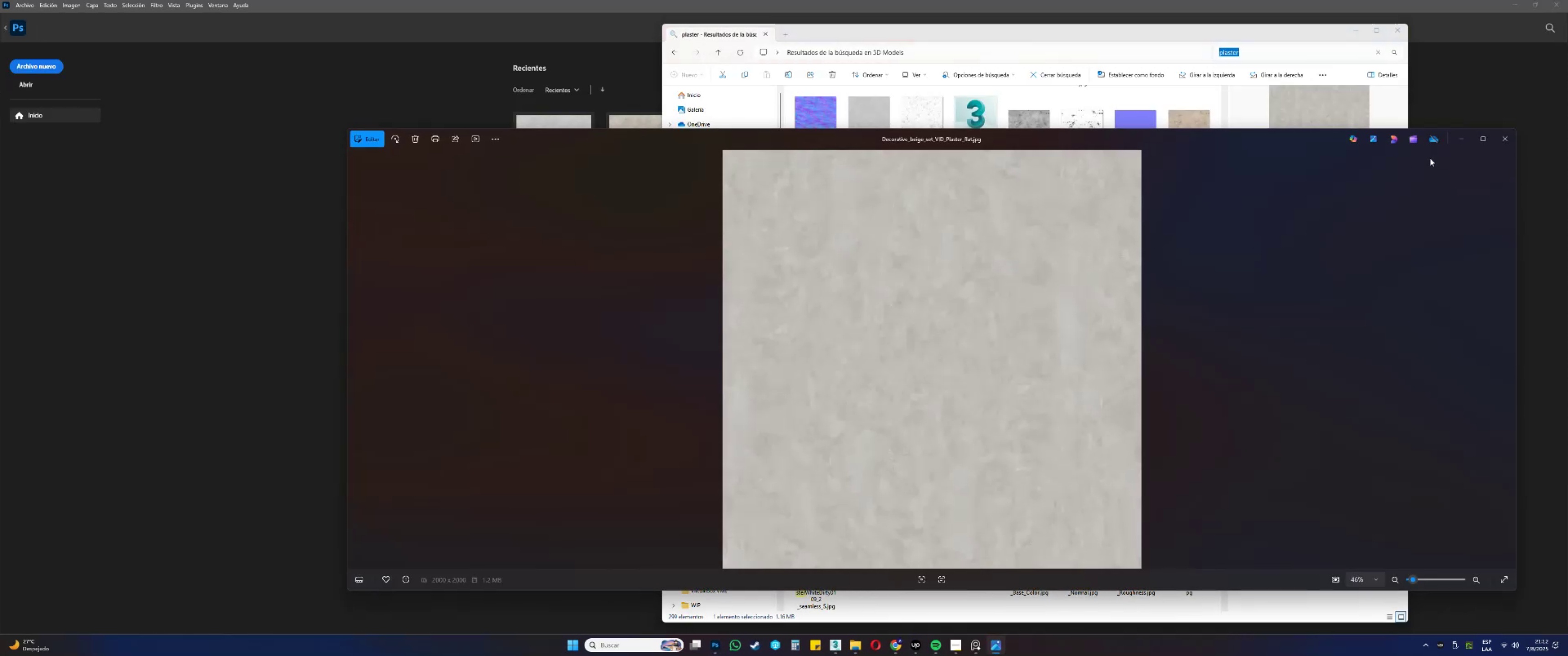 
left_click([1506, 142])
 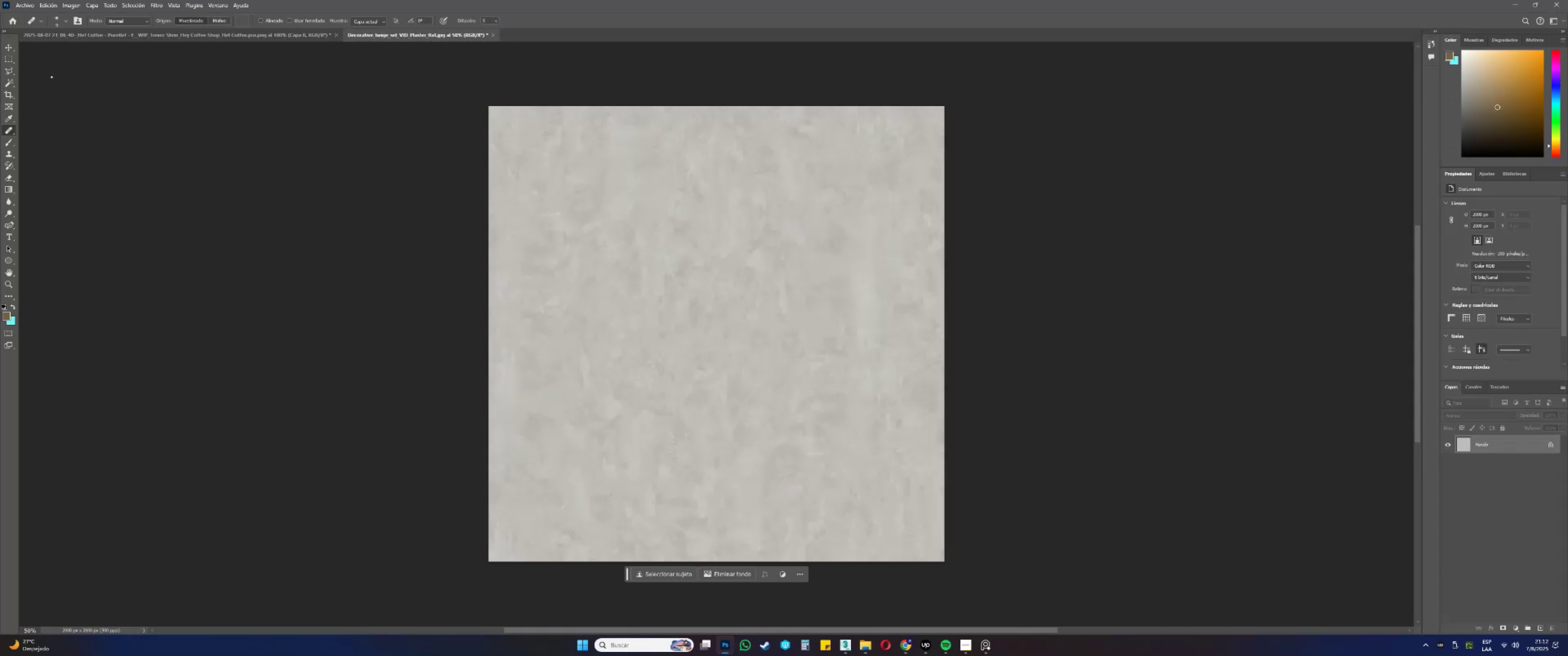 
double_click([94, 32])
 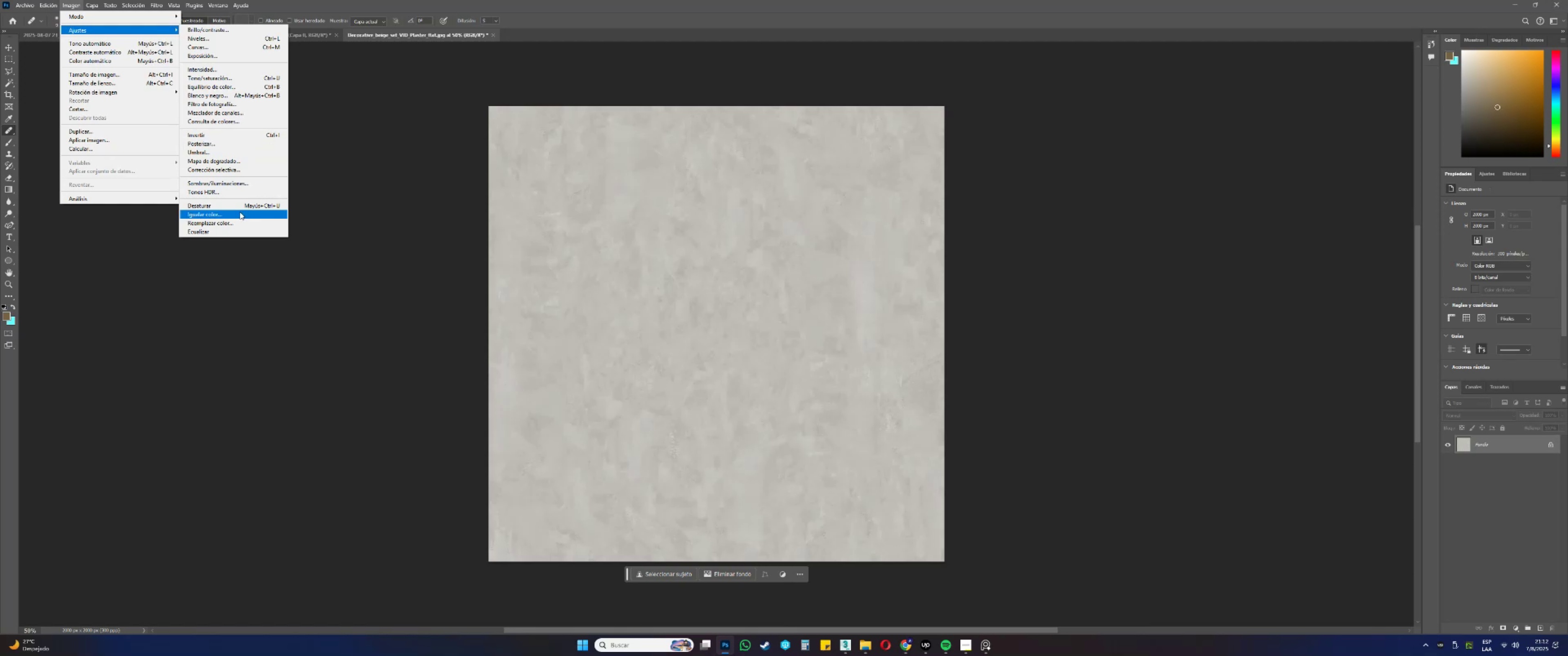 
left_click([233, 217])
 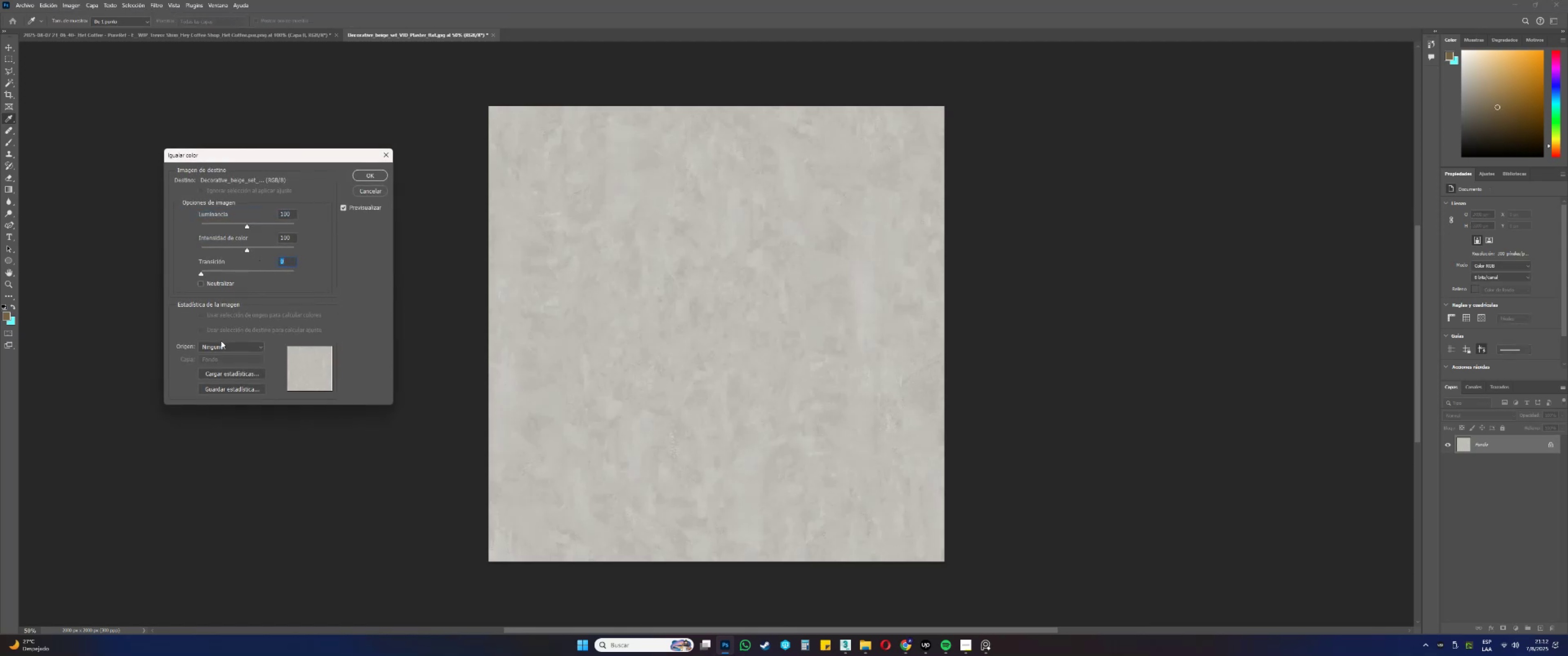 
double_click([218, 347])
 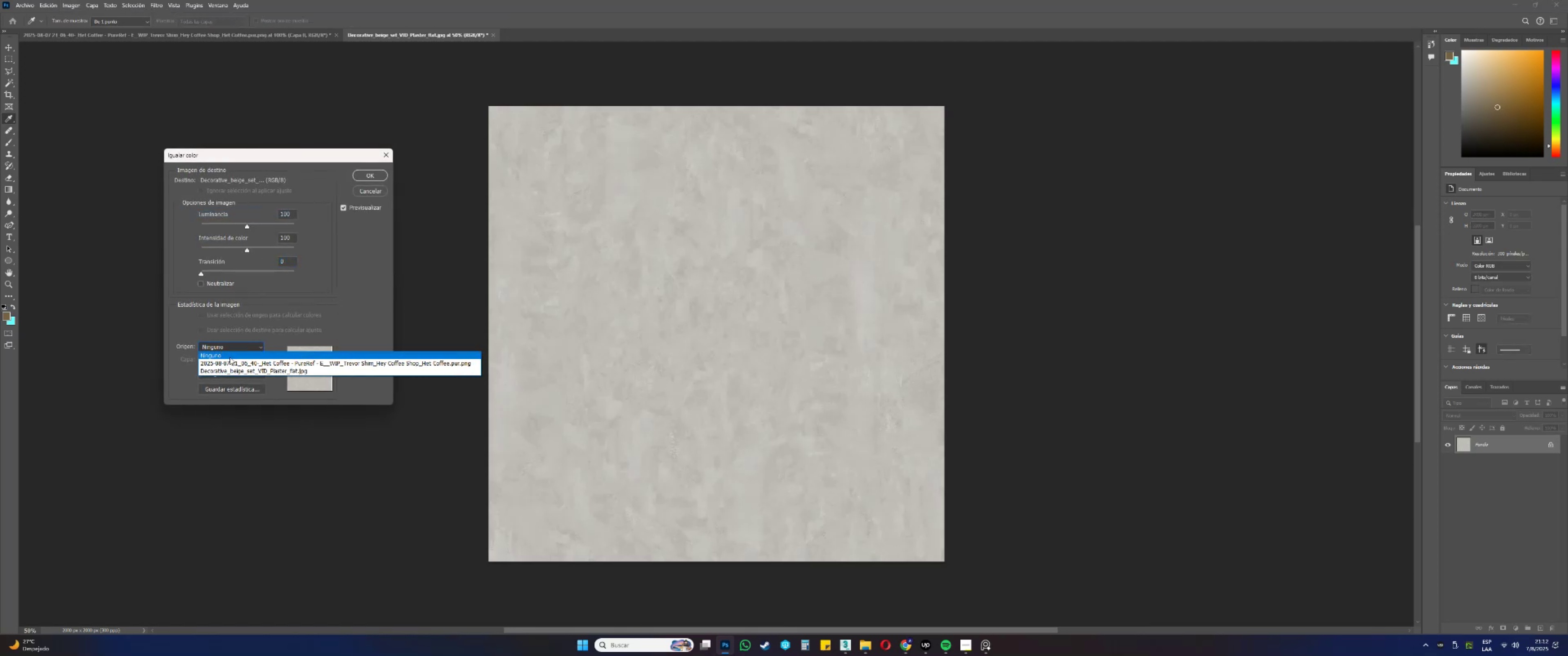 
left_click([224, 361])
 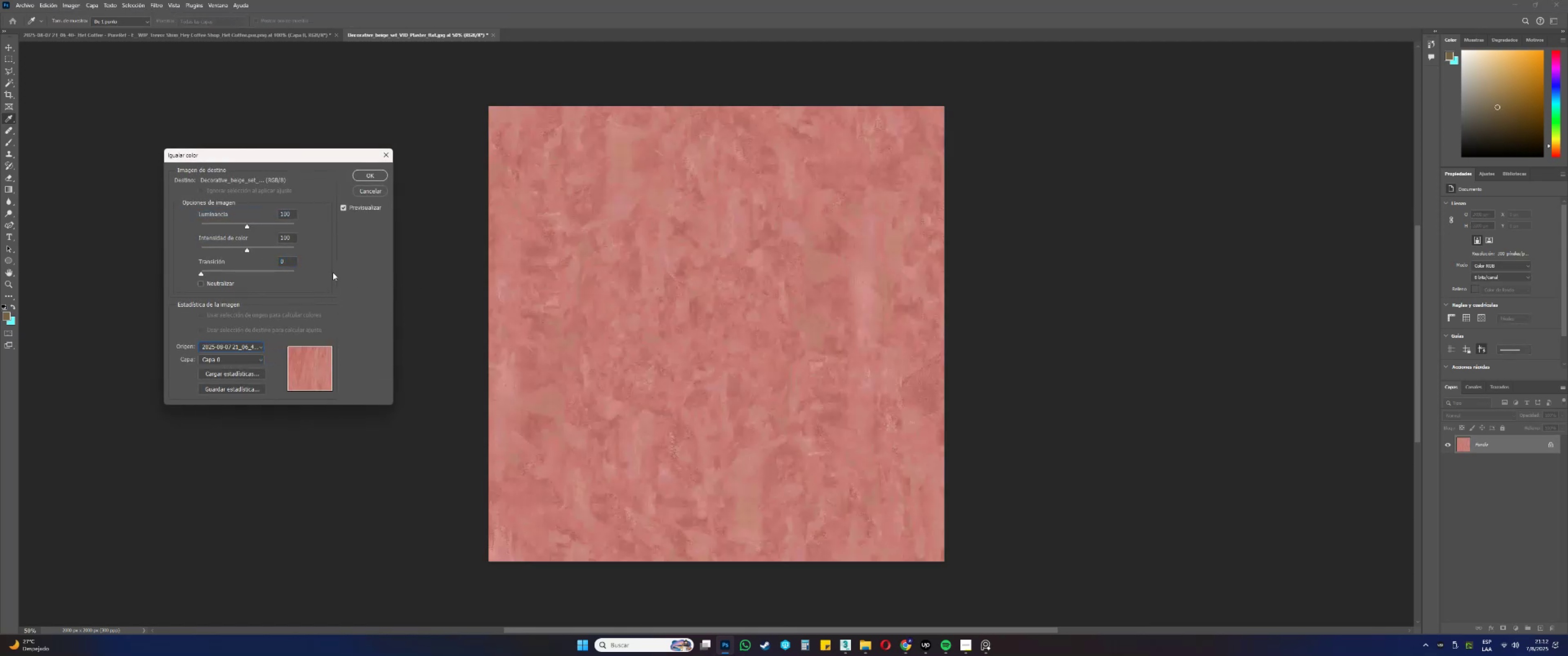 
left_click([364, 191])
 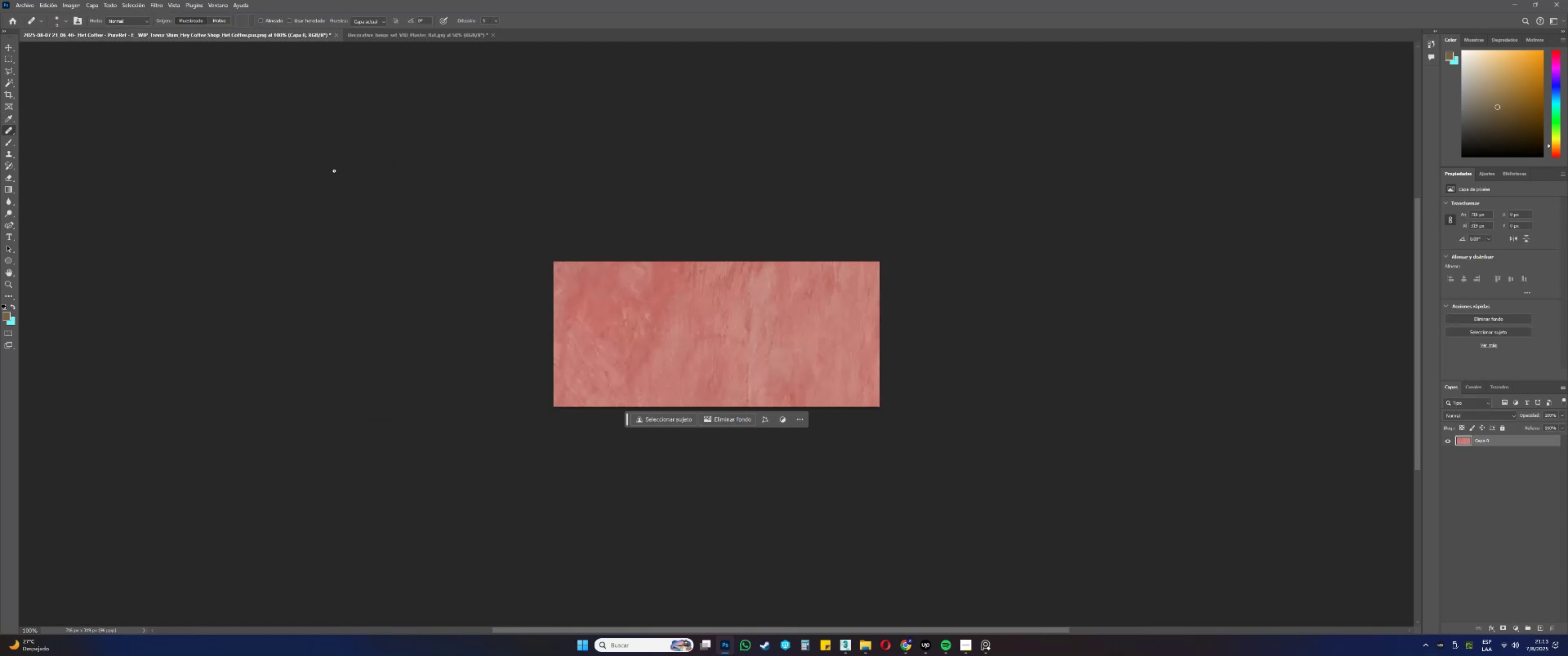 
left_click([336, 36])
 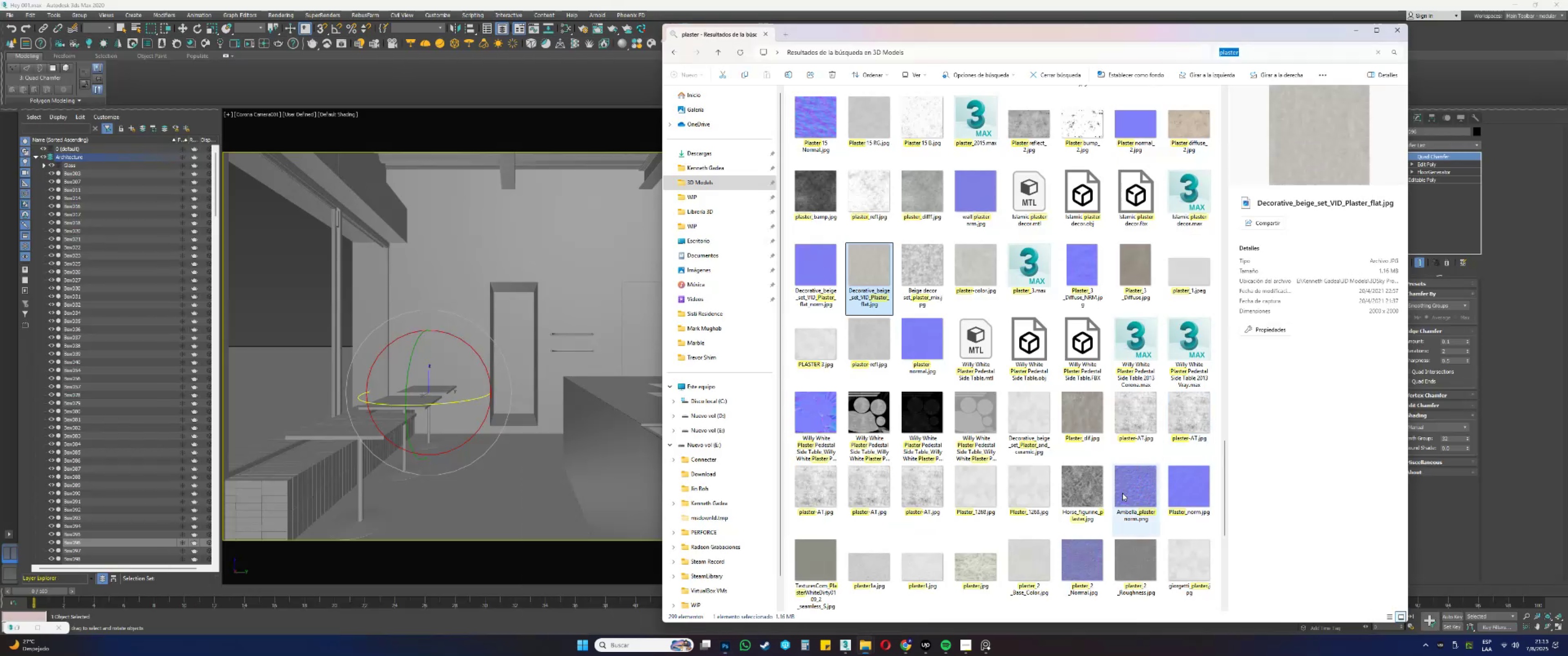 
wait(5.02)
 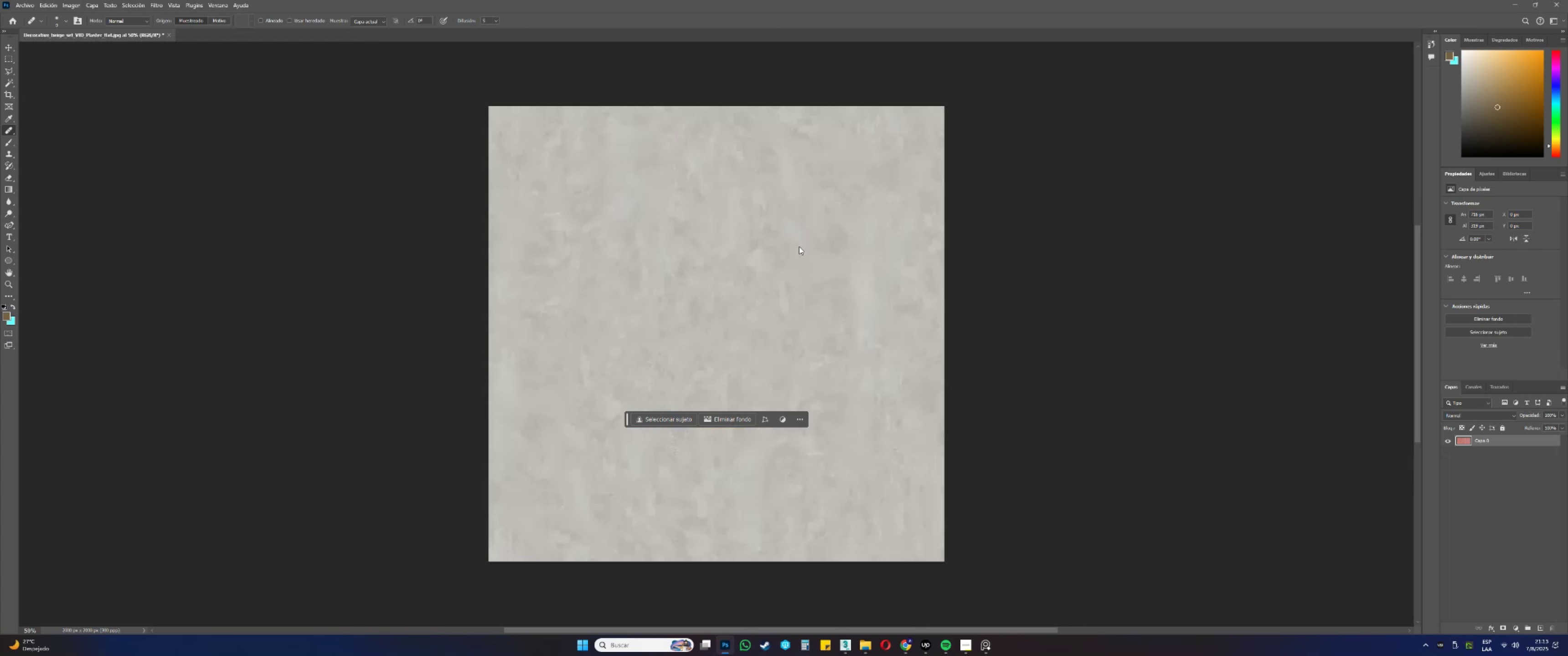 
left_click([984, 646])
 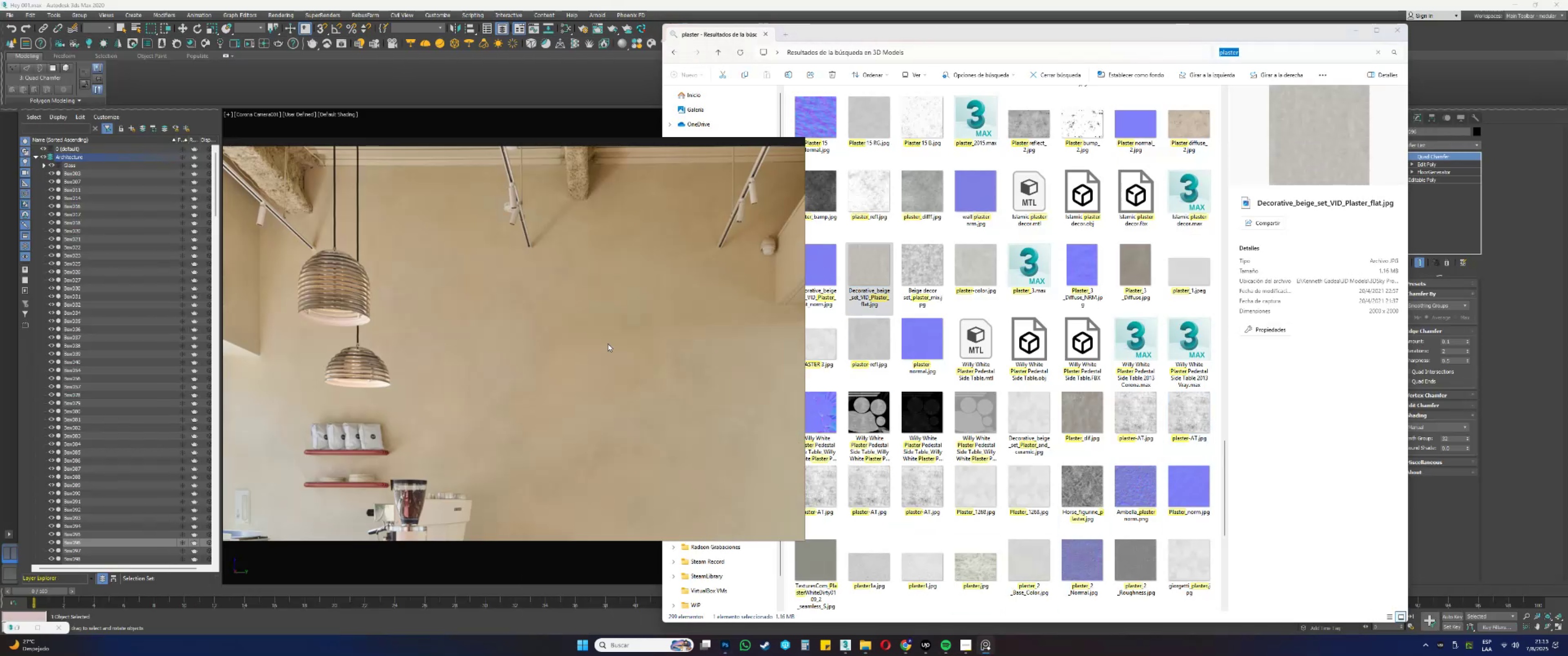 
scroll: coordinate [562, 319], scroll_direction: down, amount: 11.0
 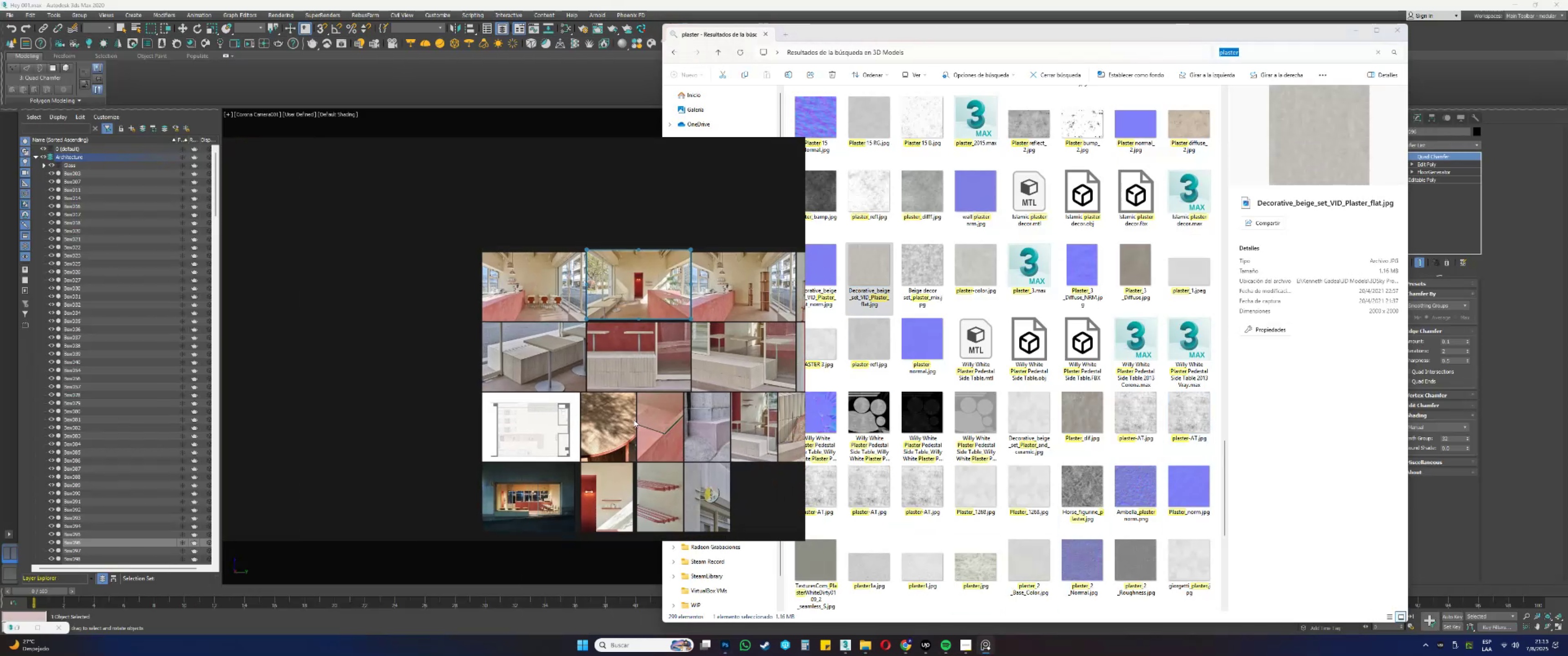 
scroll: coordinate [689, 315], scroll_direction: up, amount: 8.0
 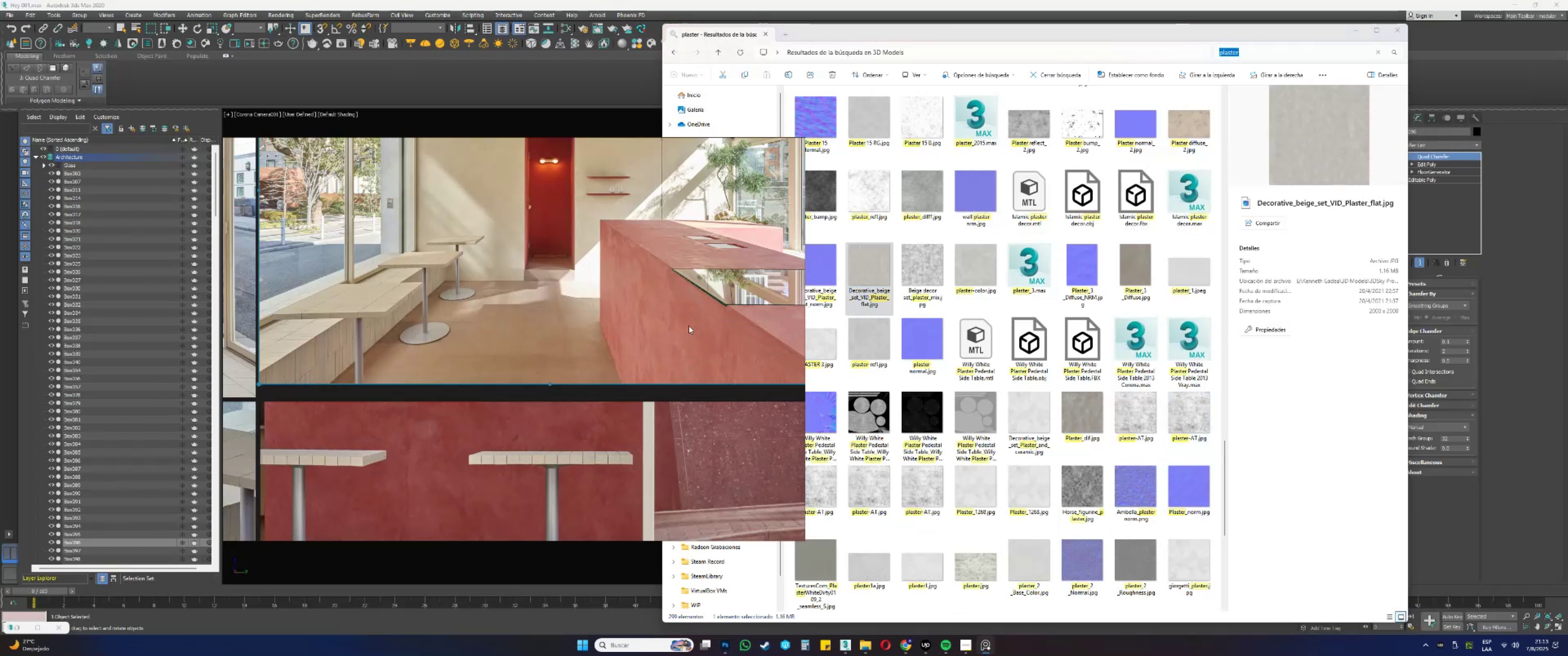 
scroll: coordinate [672, 287], scroll_direction: down, amount: 8.0
 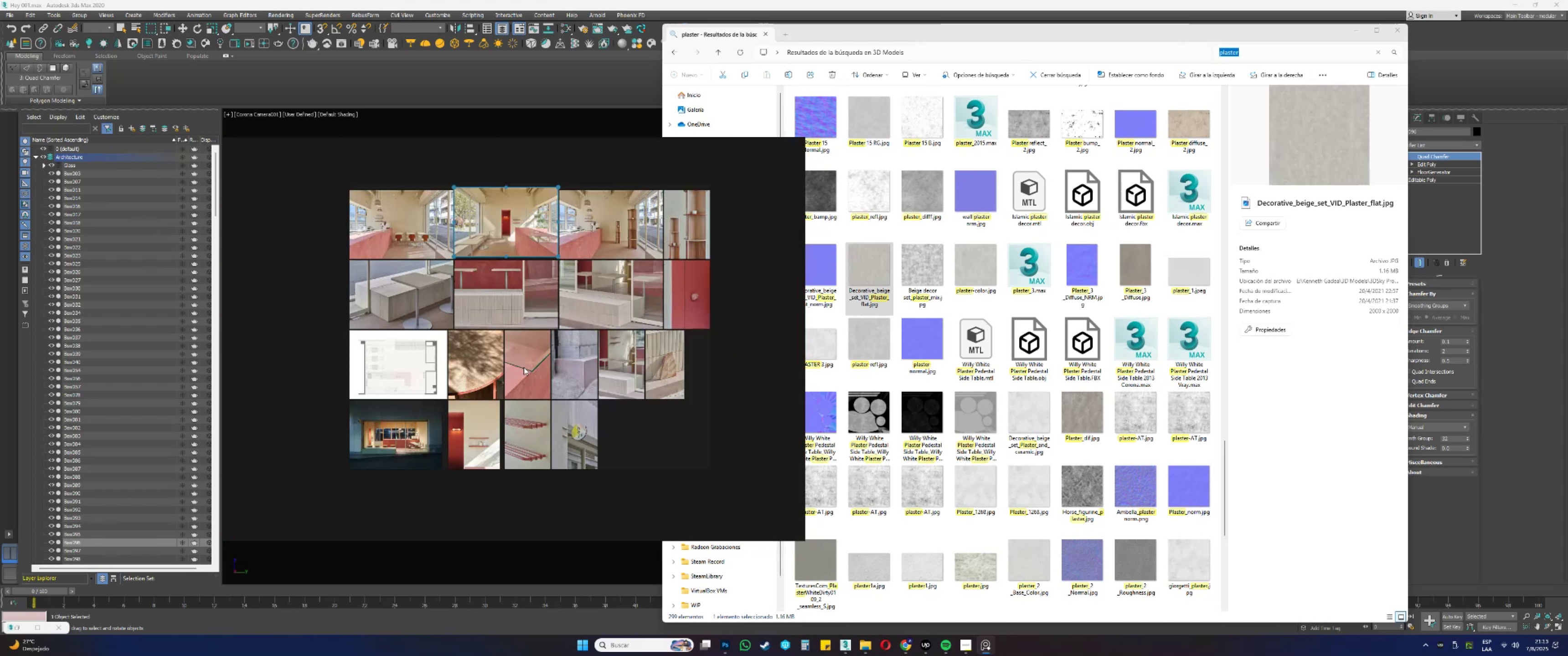 
scroll: coordinate [423, 265], scroll_direction: up, amount: 11.0
 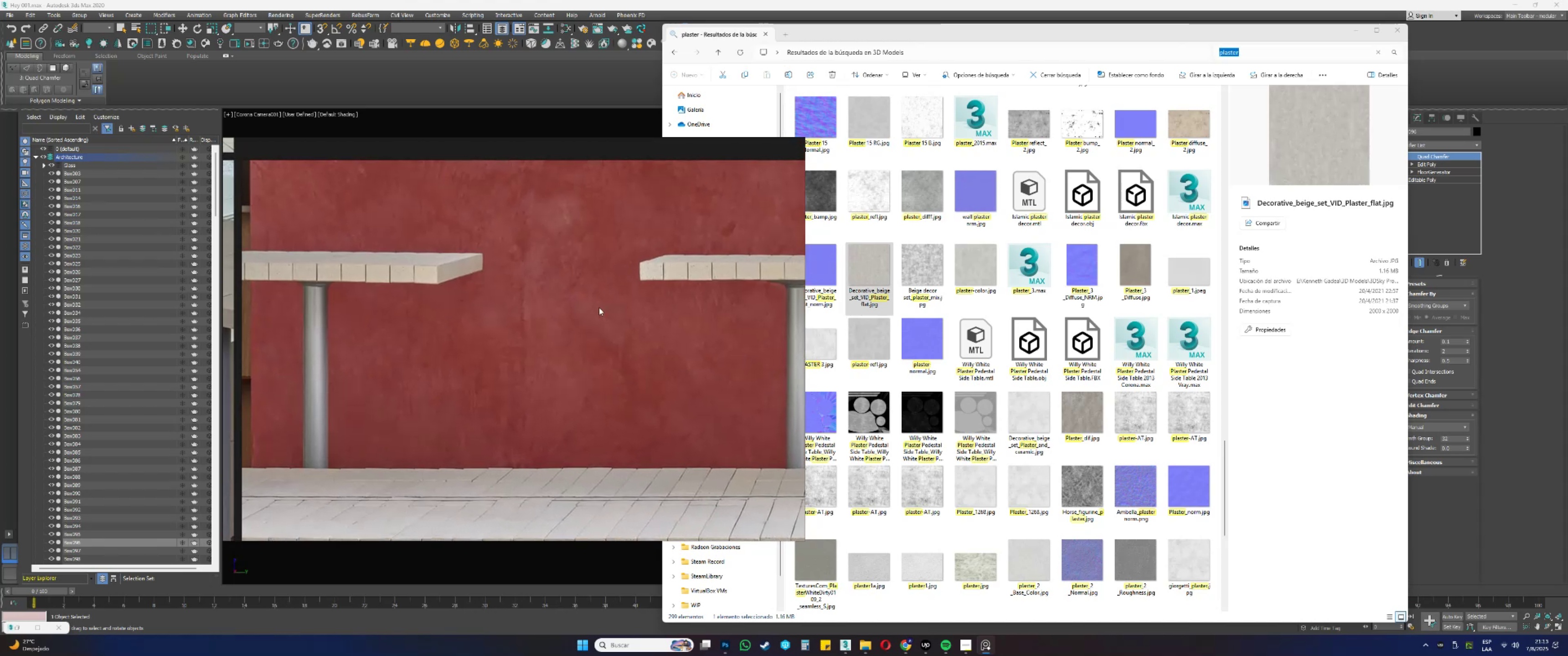 
scroll: coordinate [592, 306], scroll_direction: down, amount: 2.0
 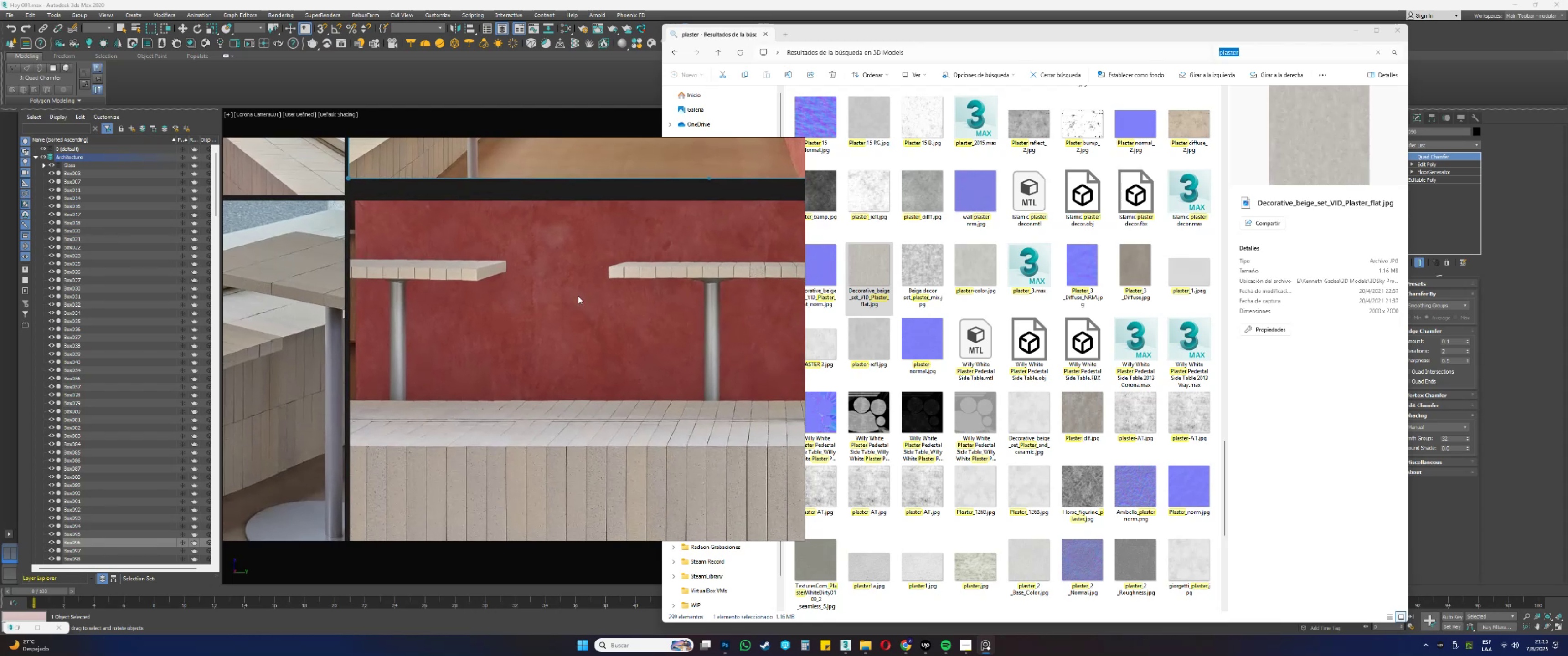 
scroll: coordinate [609, 306], scroll_direction: up, amount: 1.0
 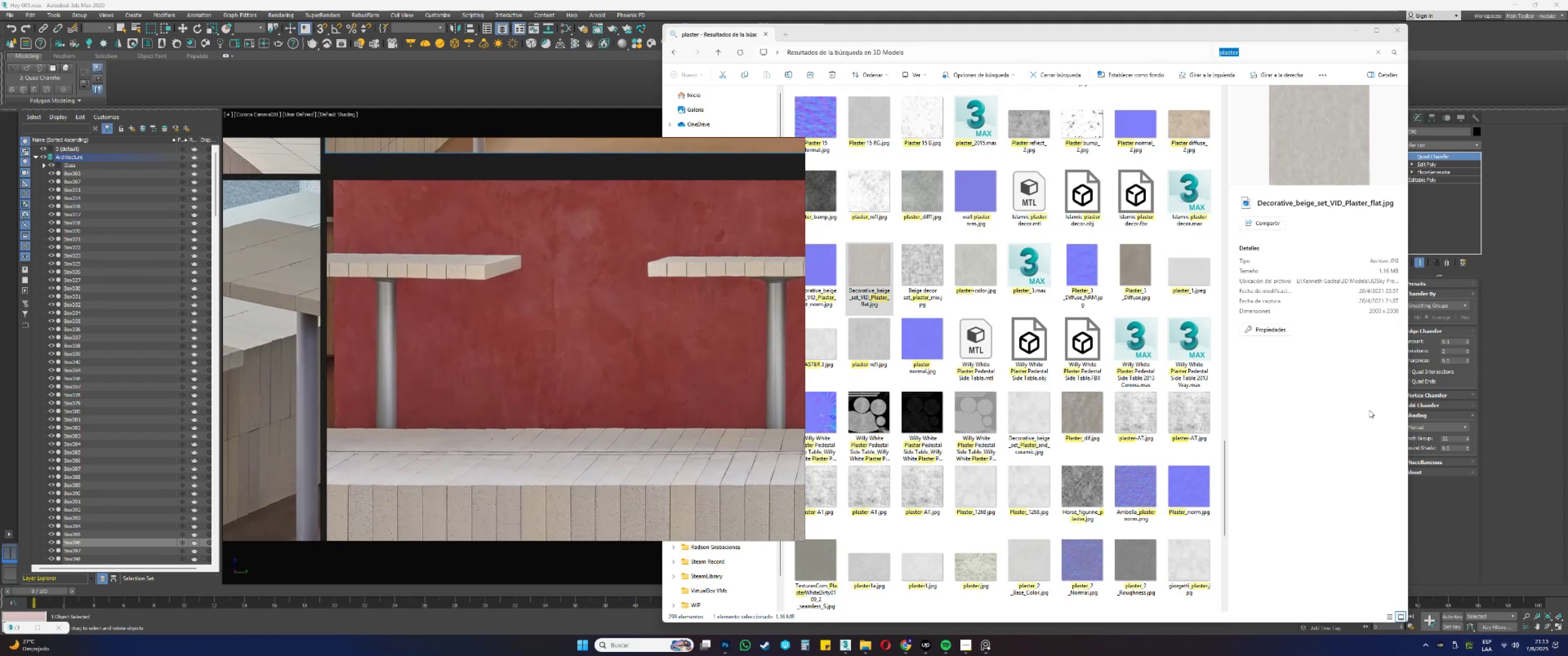 
left_click([1256, 204])
 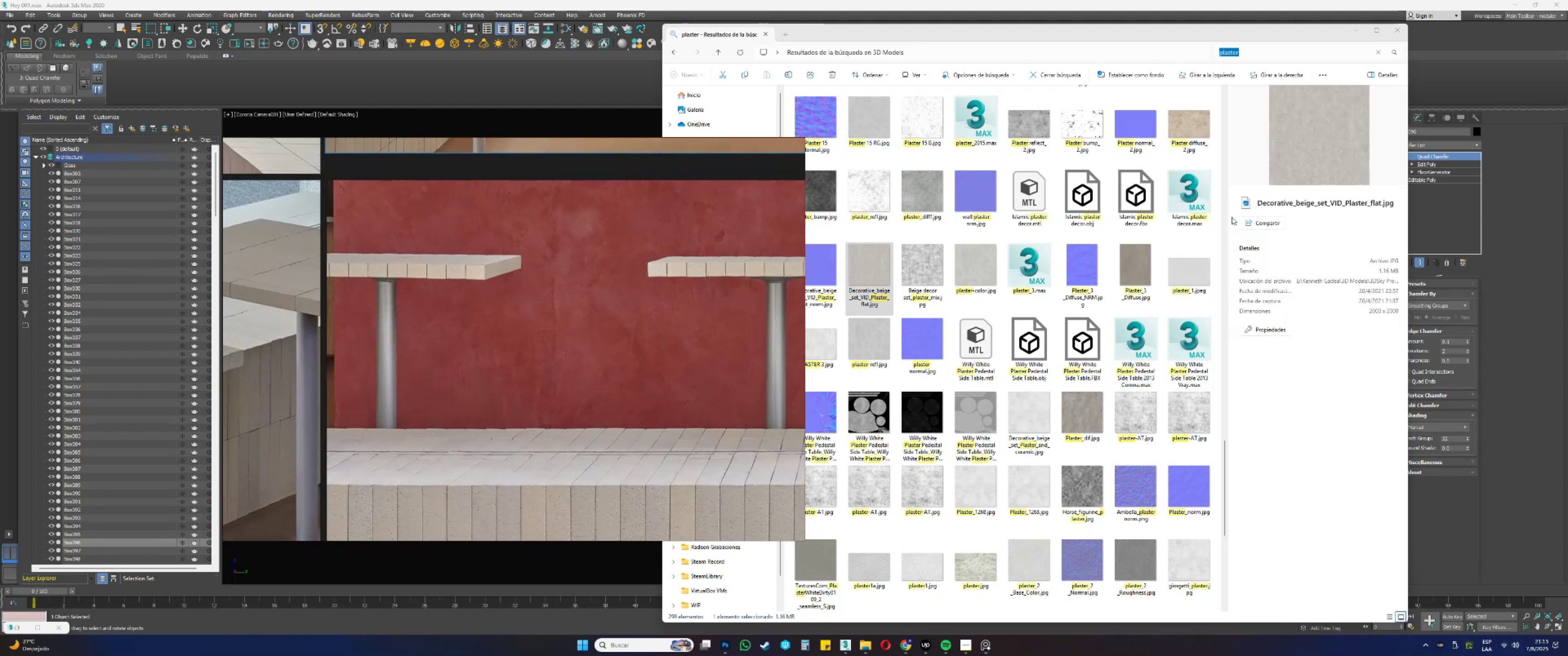 
key(Alt+AltLeft)
 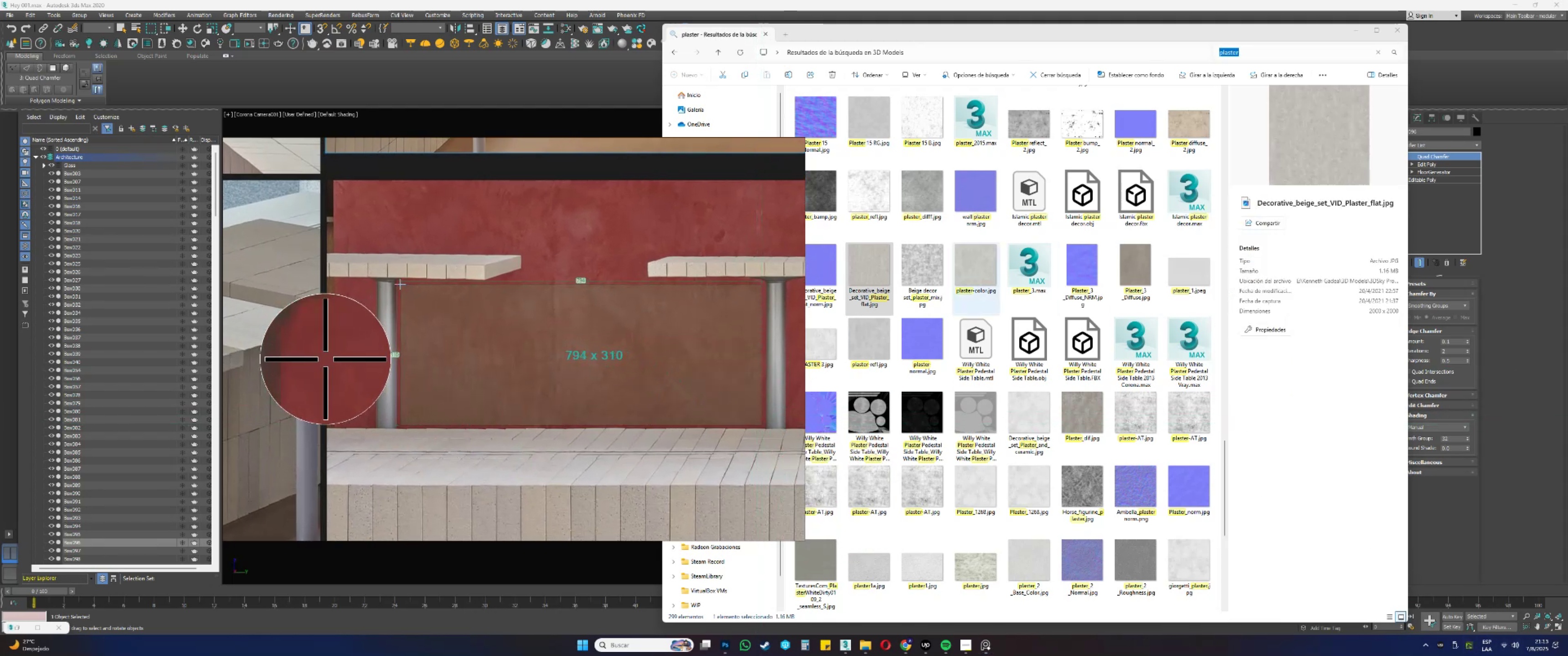 
left_click([413, 284])
 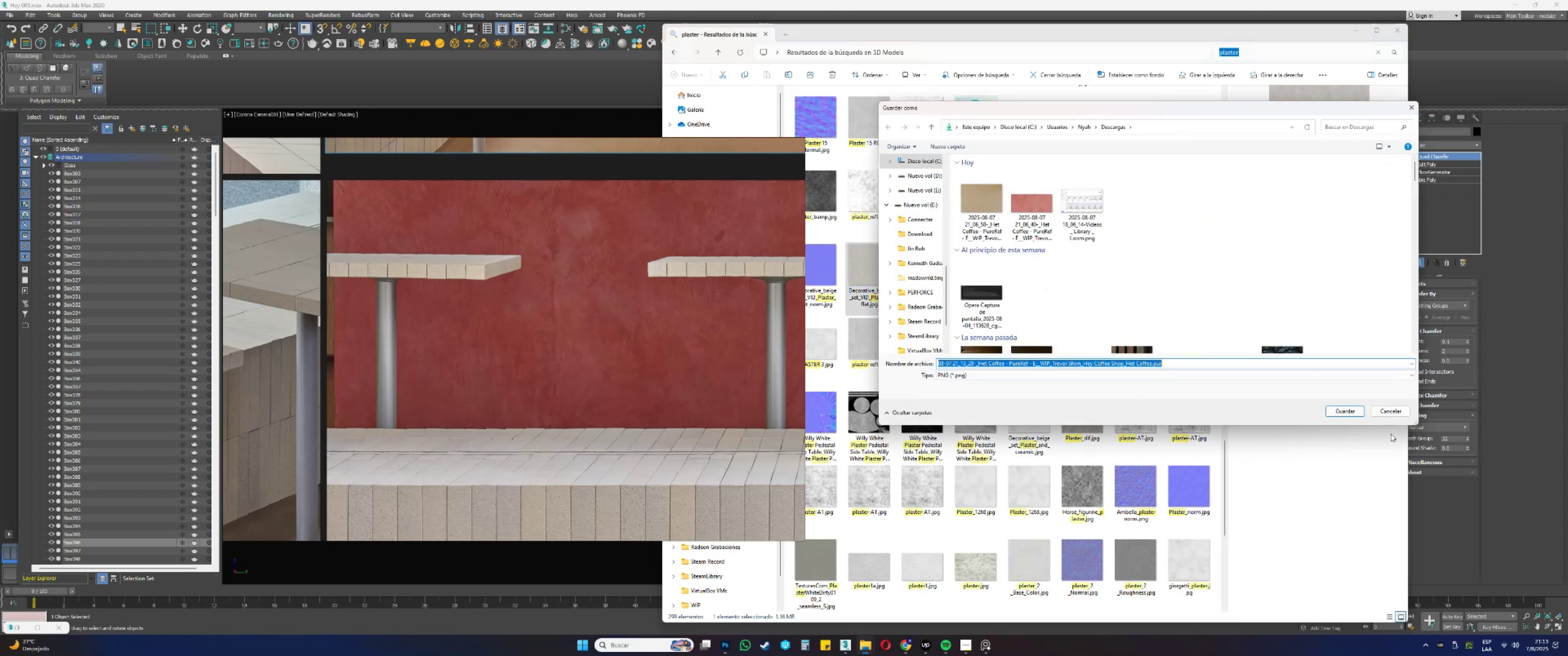 
left_click([1344, 410])
 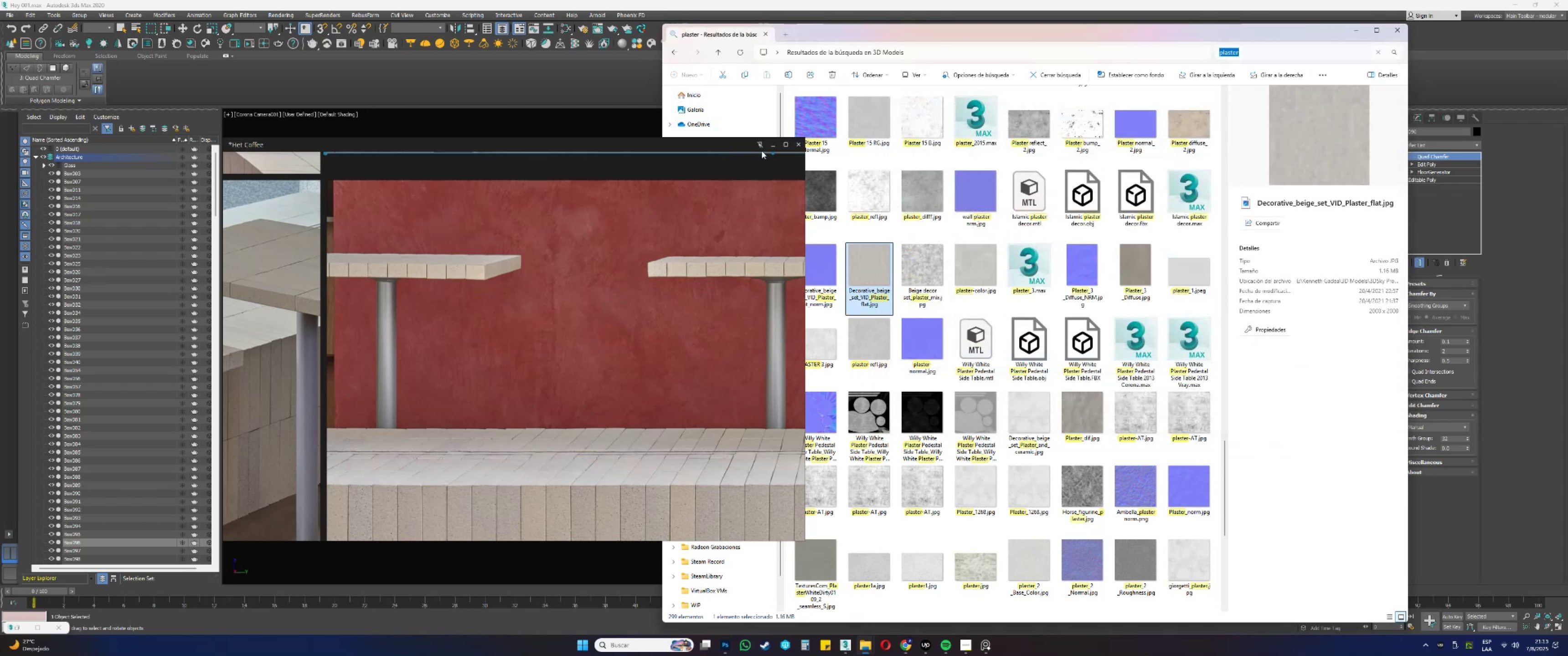 
left_click([771, 148])
 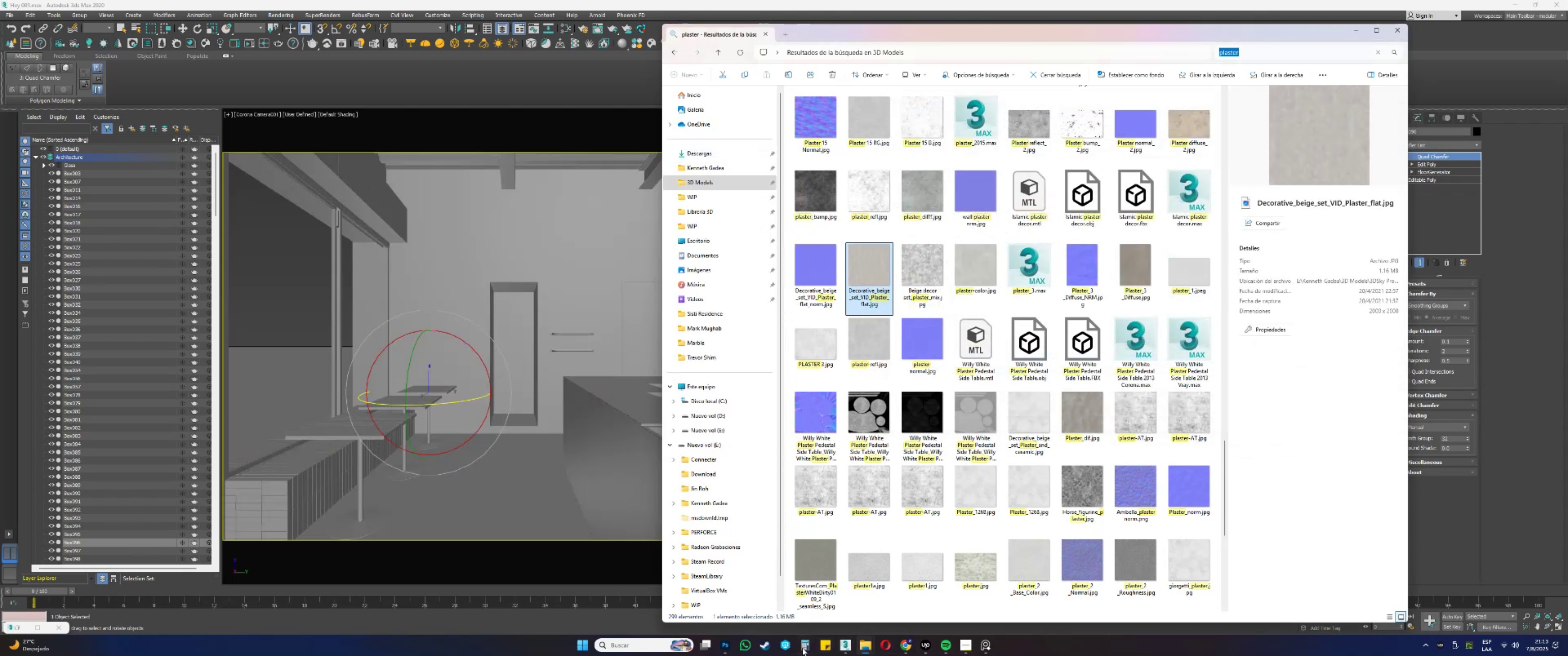 
left_click([722, 648])
 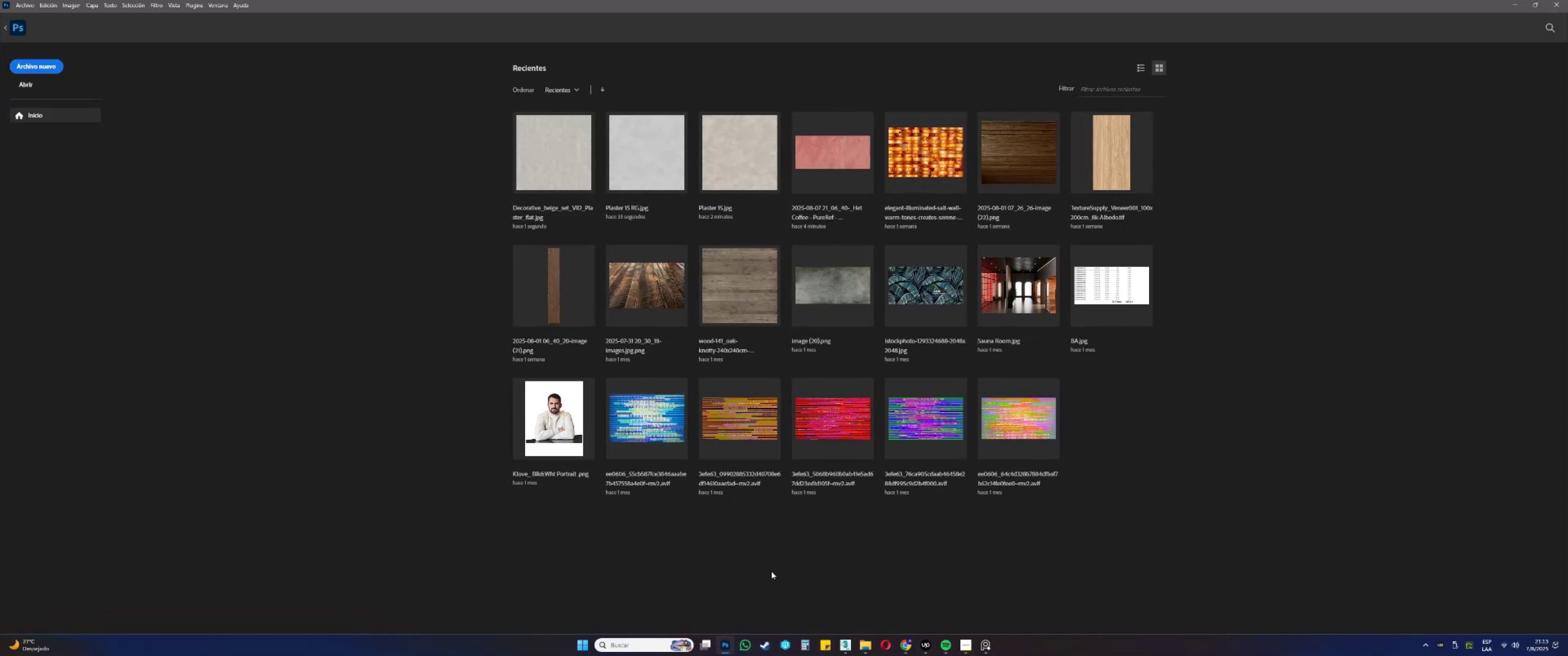 
left_click([867, 648])
 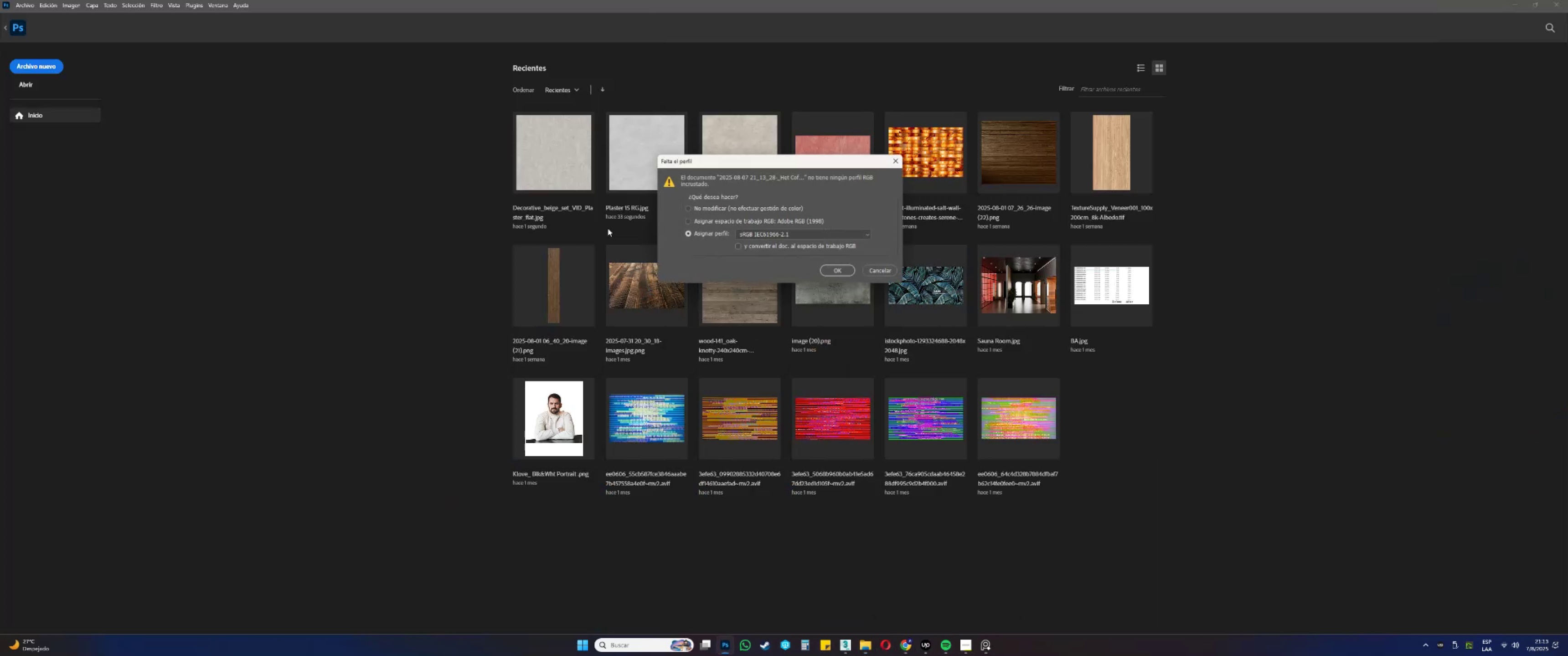 
left_click([836, 272])
 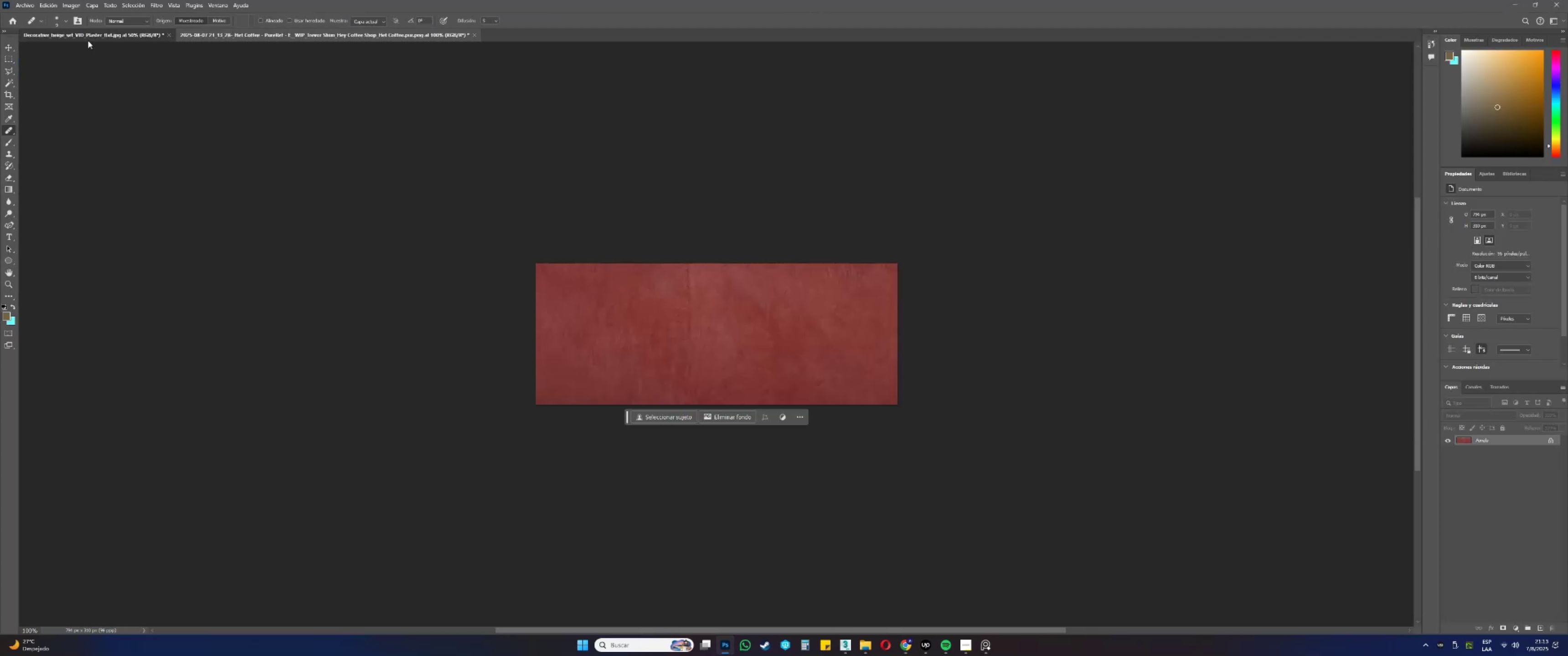 
left_click([74, 1])
 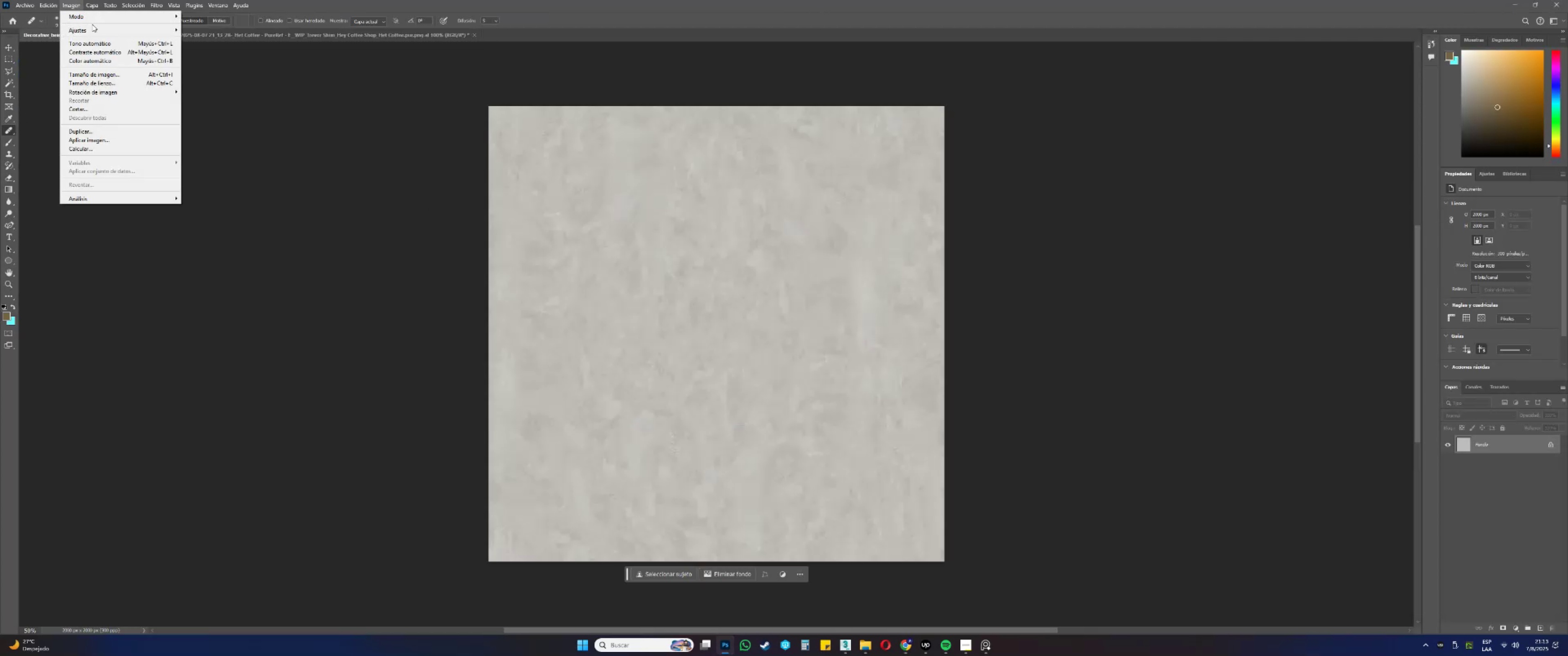 
left_click([94, 27])
 